 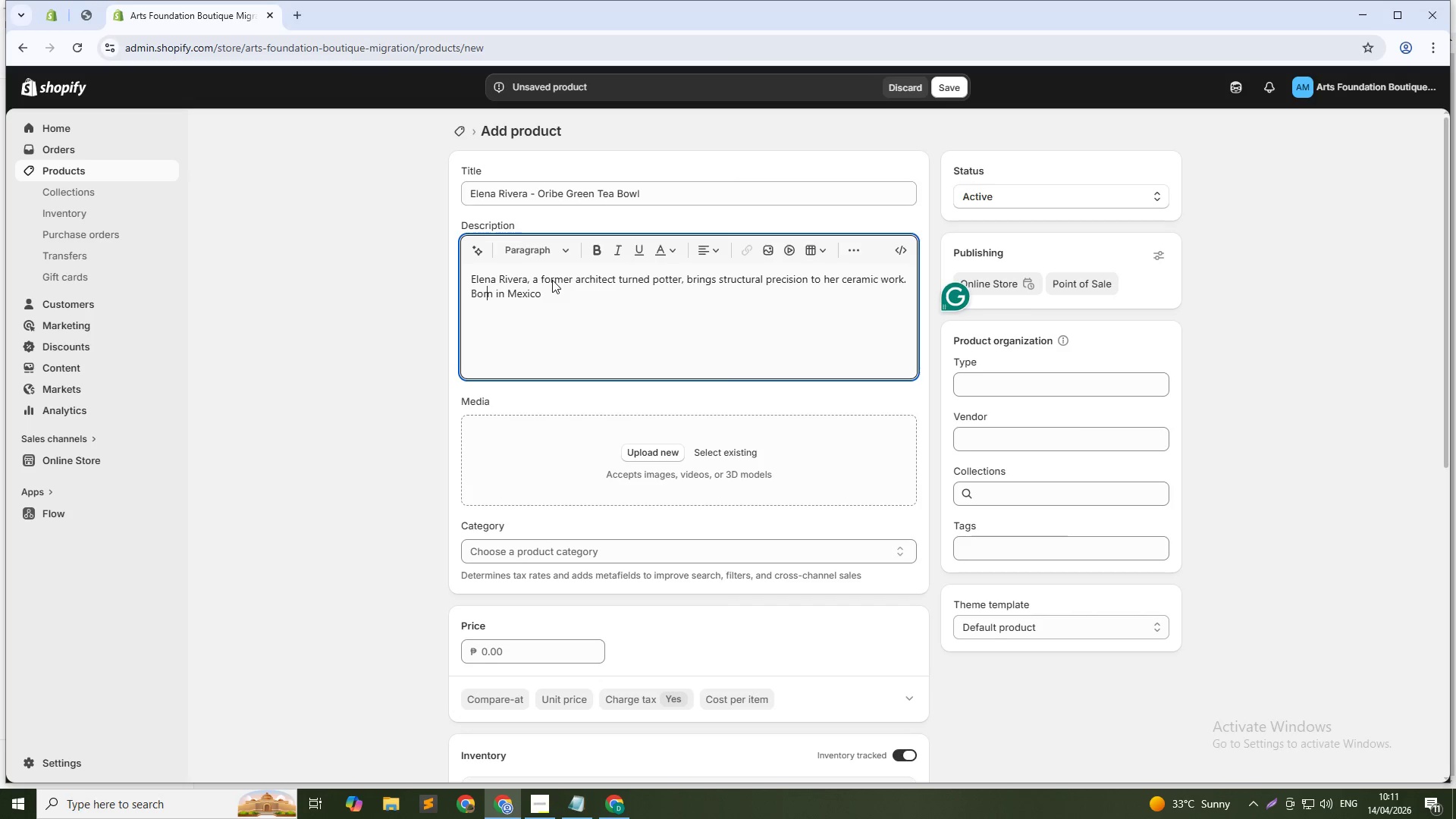 
key(ArrowDown)
 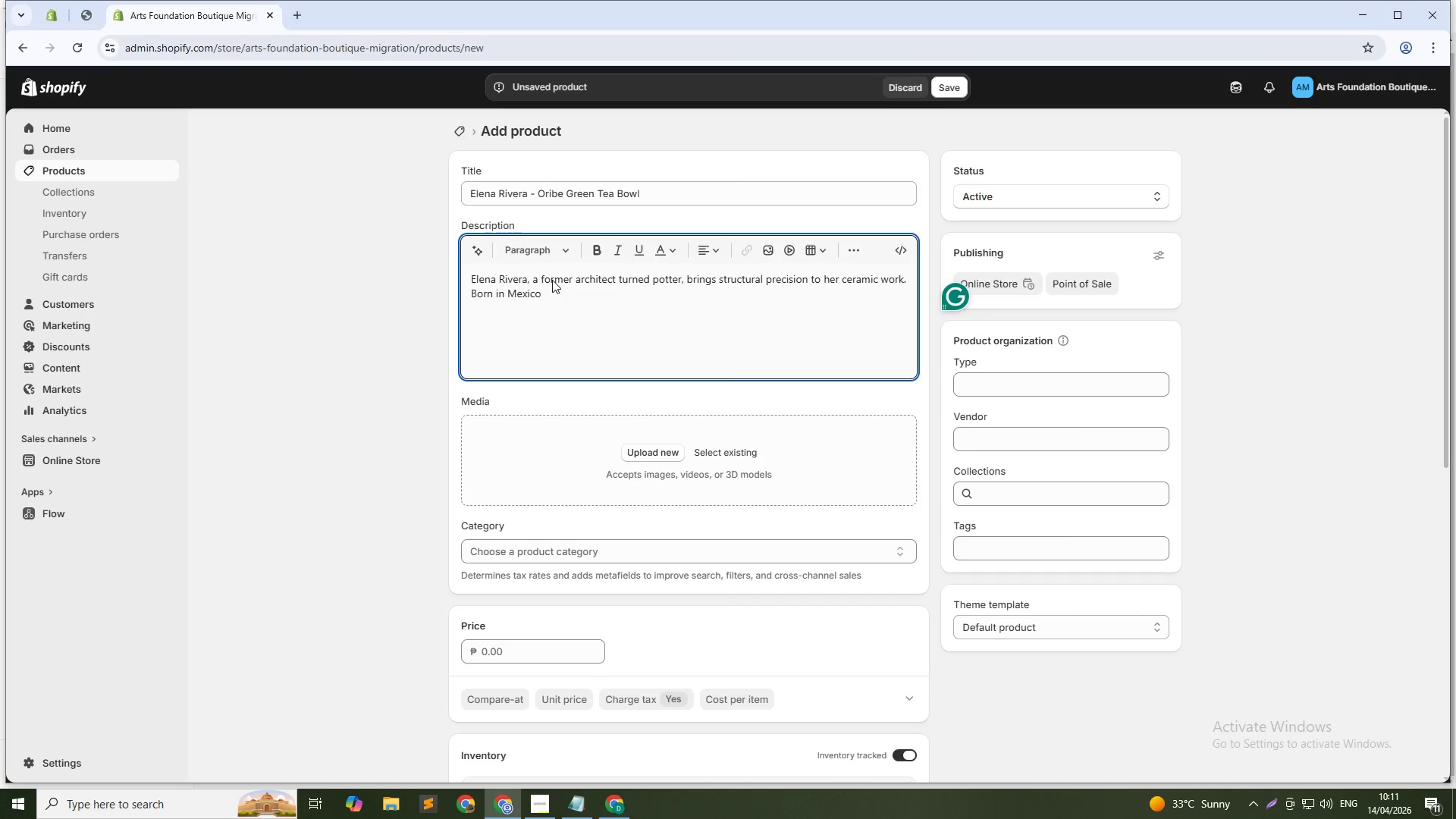 
type( i)
key(Backspace)
type(CIy)
key(Backspace)
key(Backspace)
type(ity and now workin)
 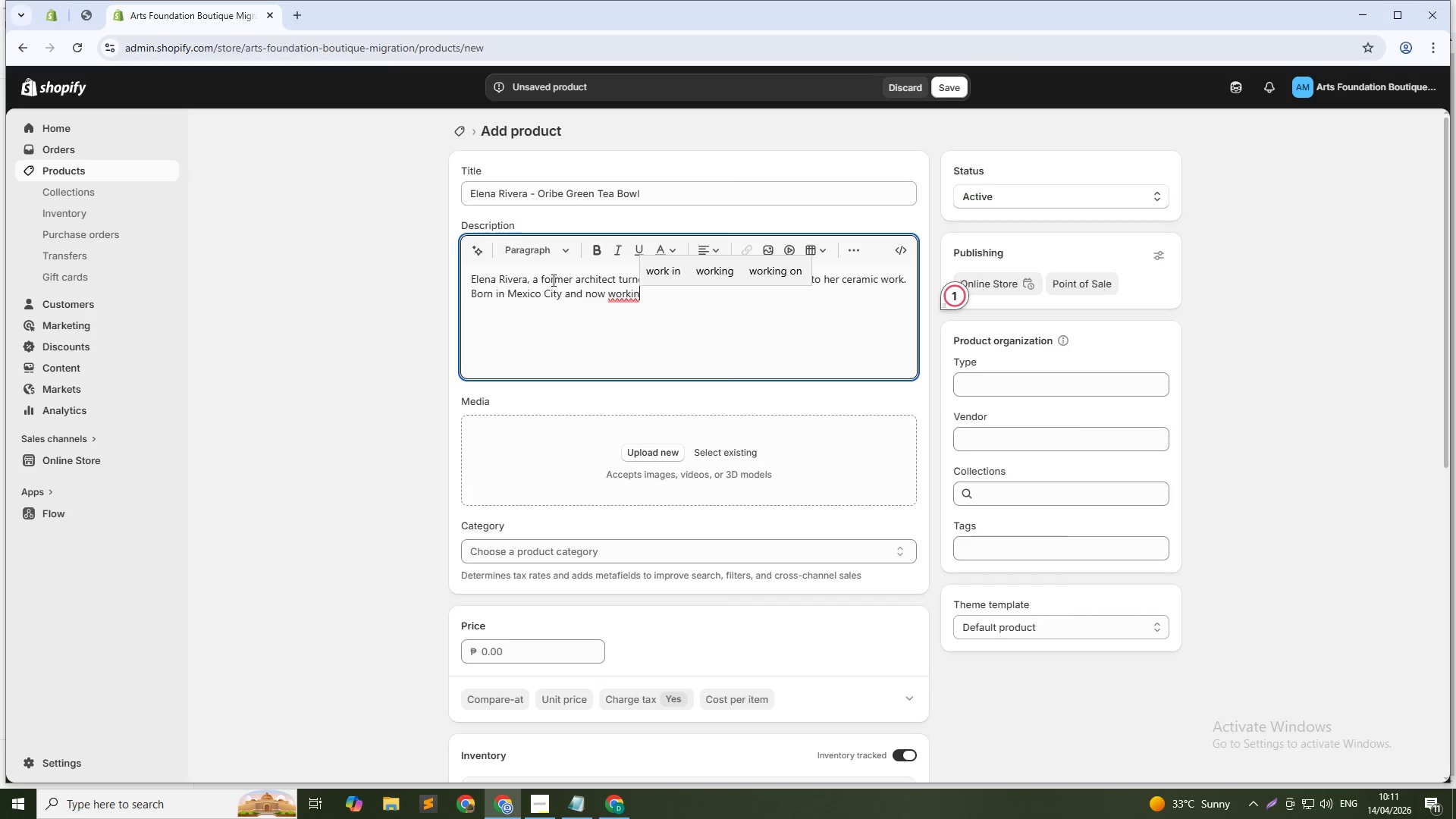 
wait(6.2)
 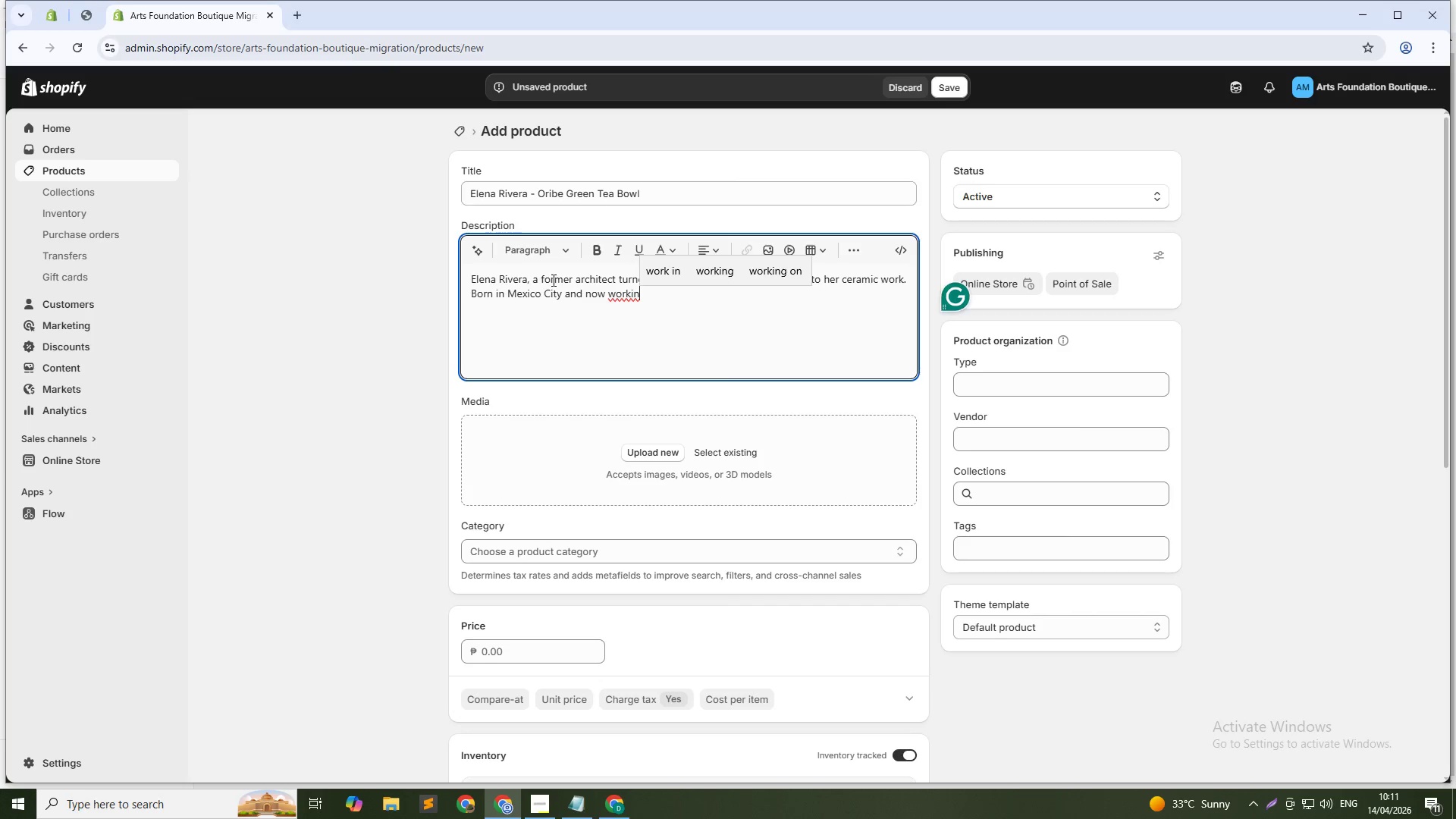 
key(G)
 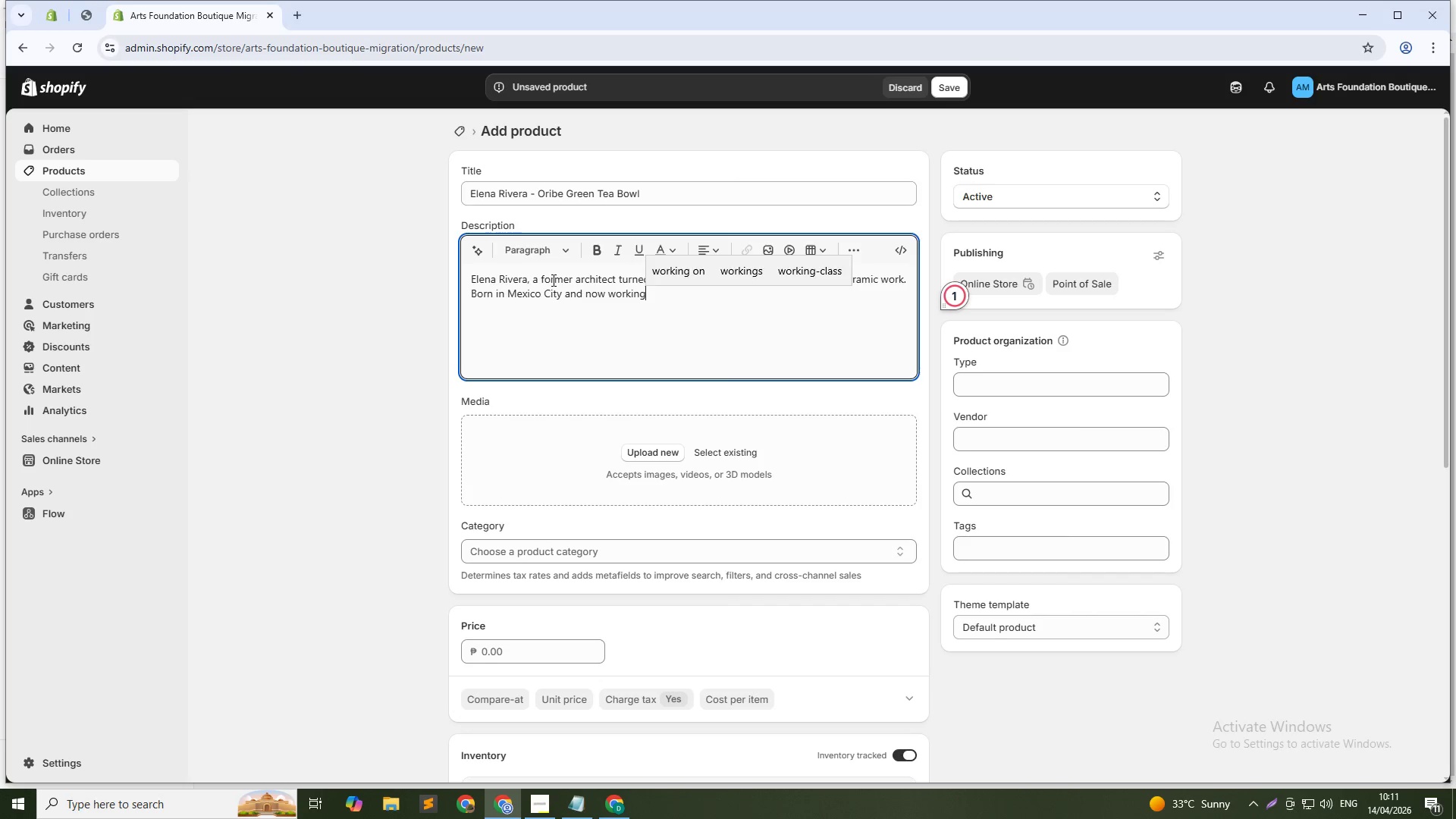 
key(Space)
 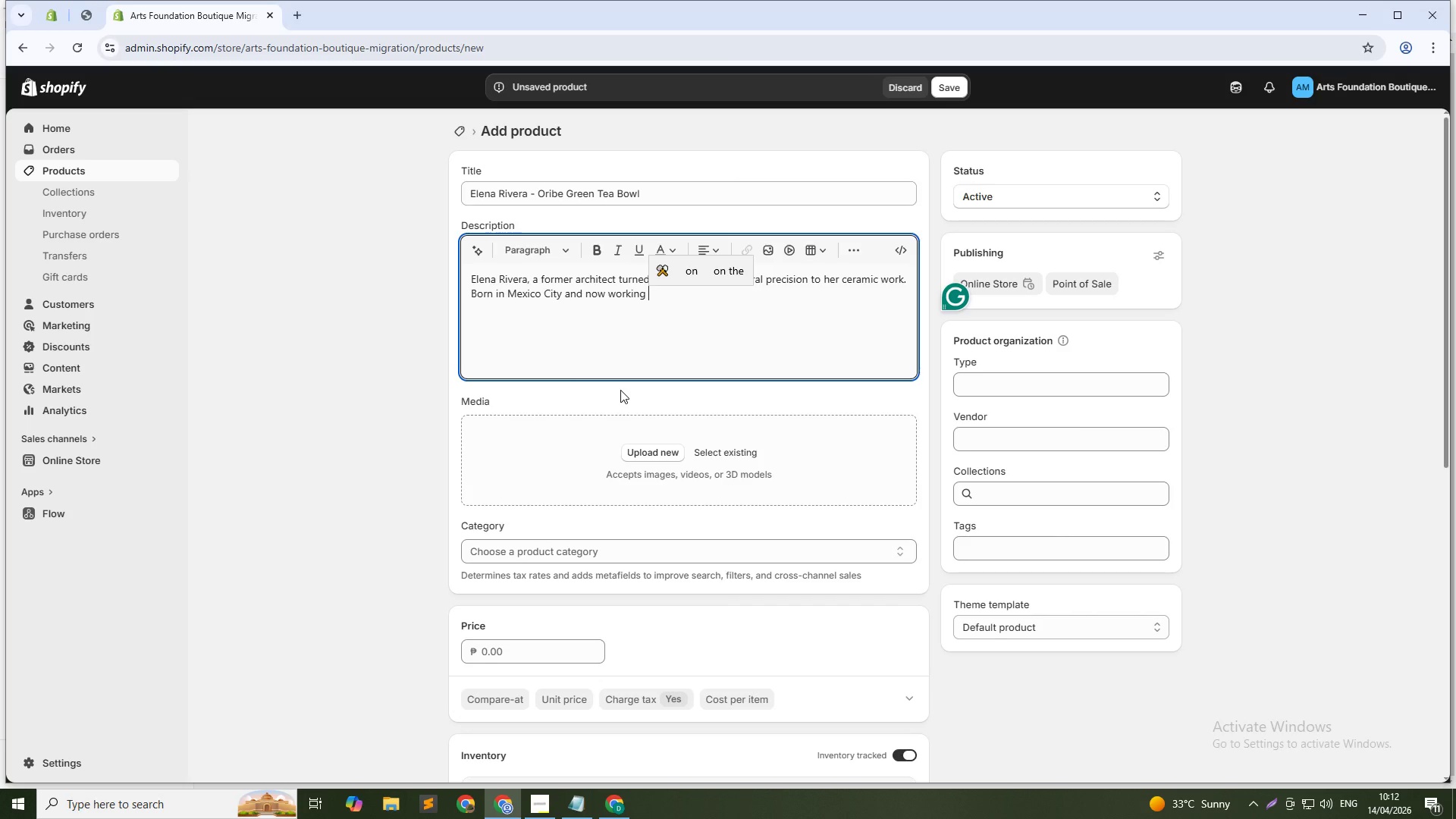 
wait(46.56)
 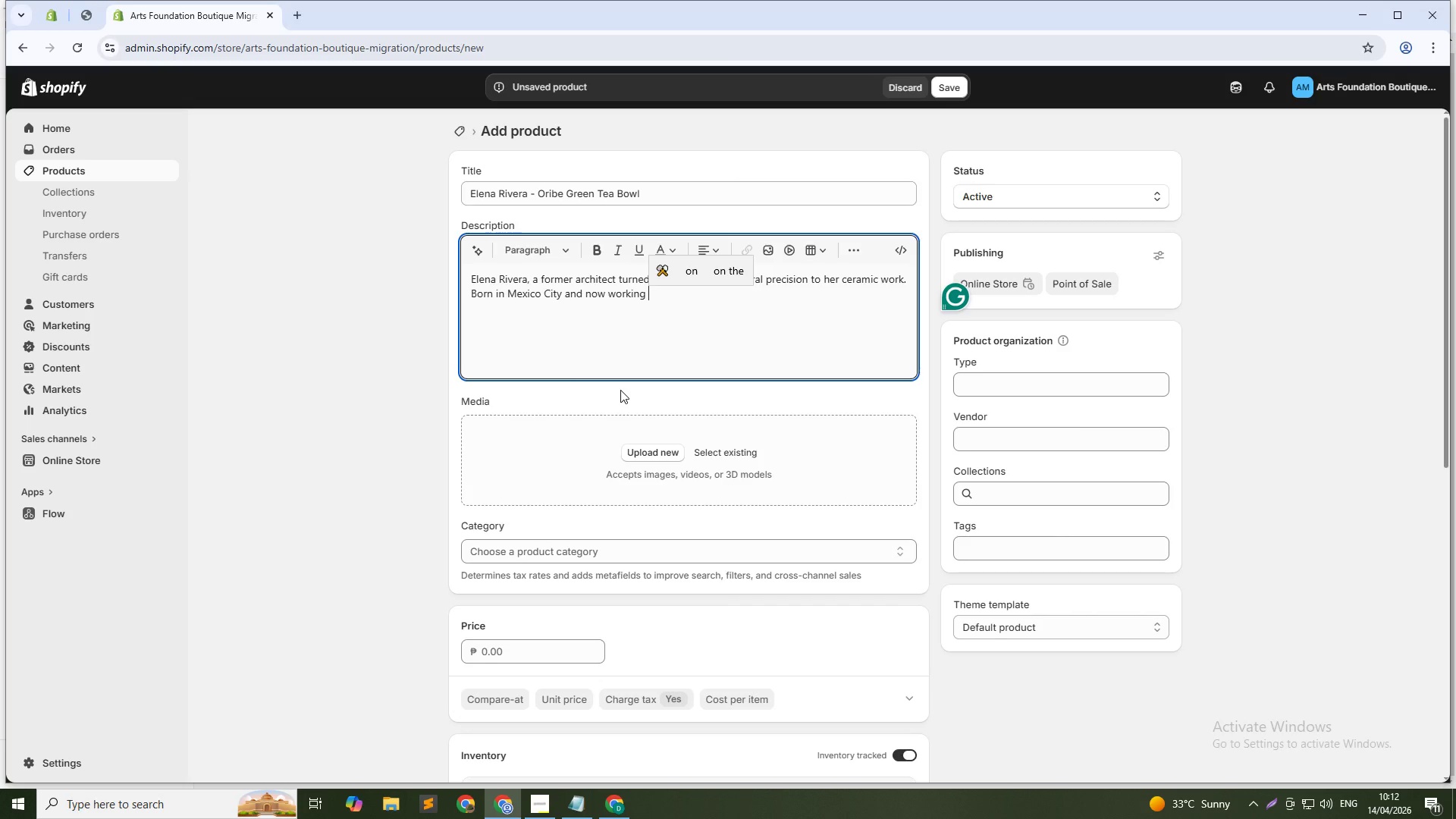 
type(in Santa Fe, she blends Japanese Oribe traditions with Southwestern color sensi)
 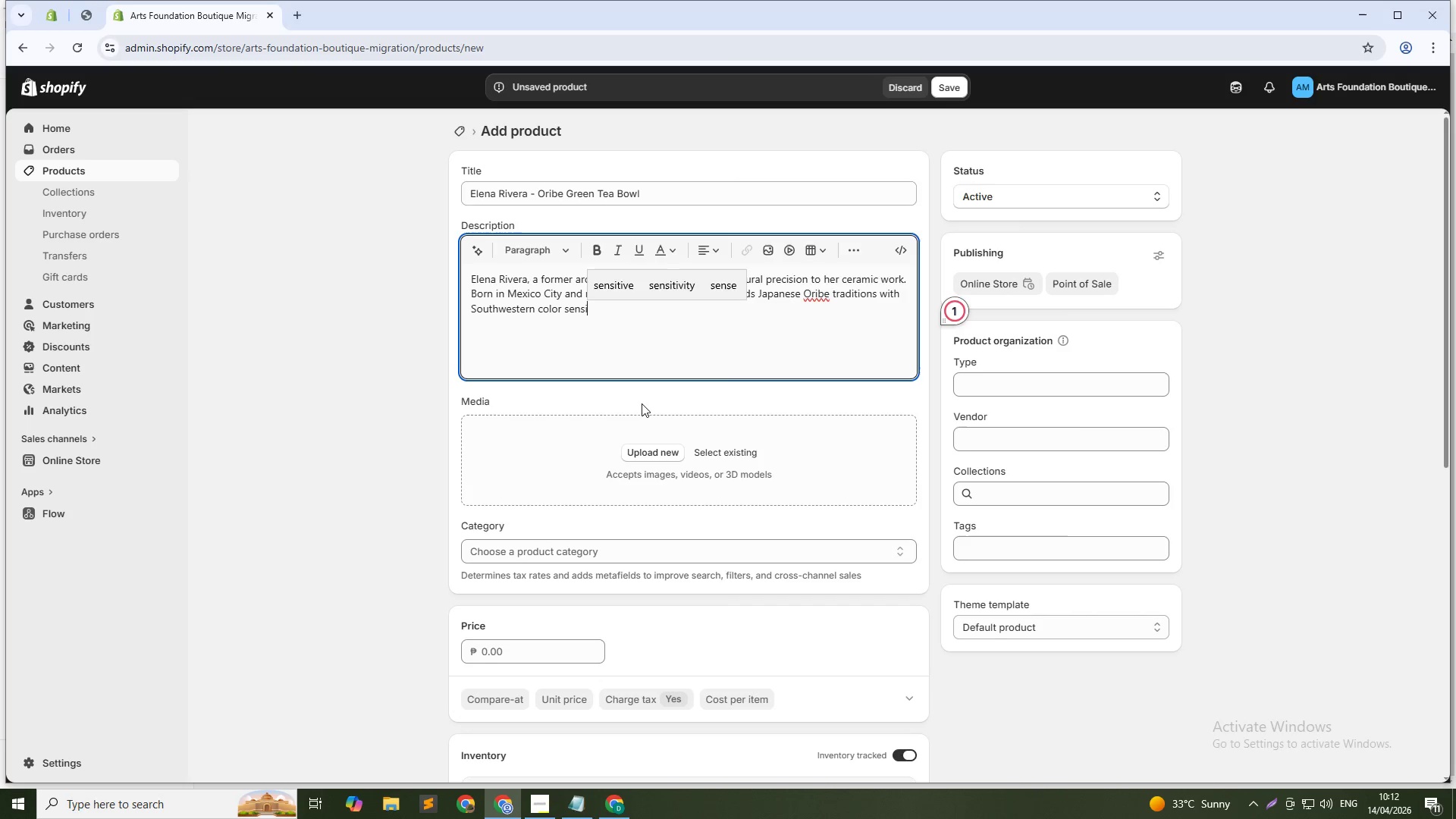 
type(bilities. This tea bowl features a rich green copper glaze that breaks to cream on the rim. The foot is left raw to show)
 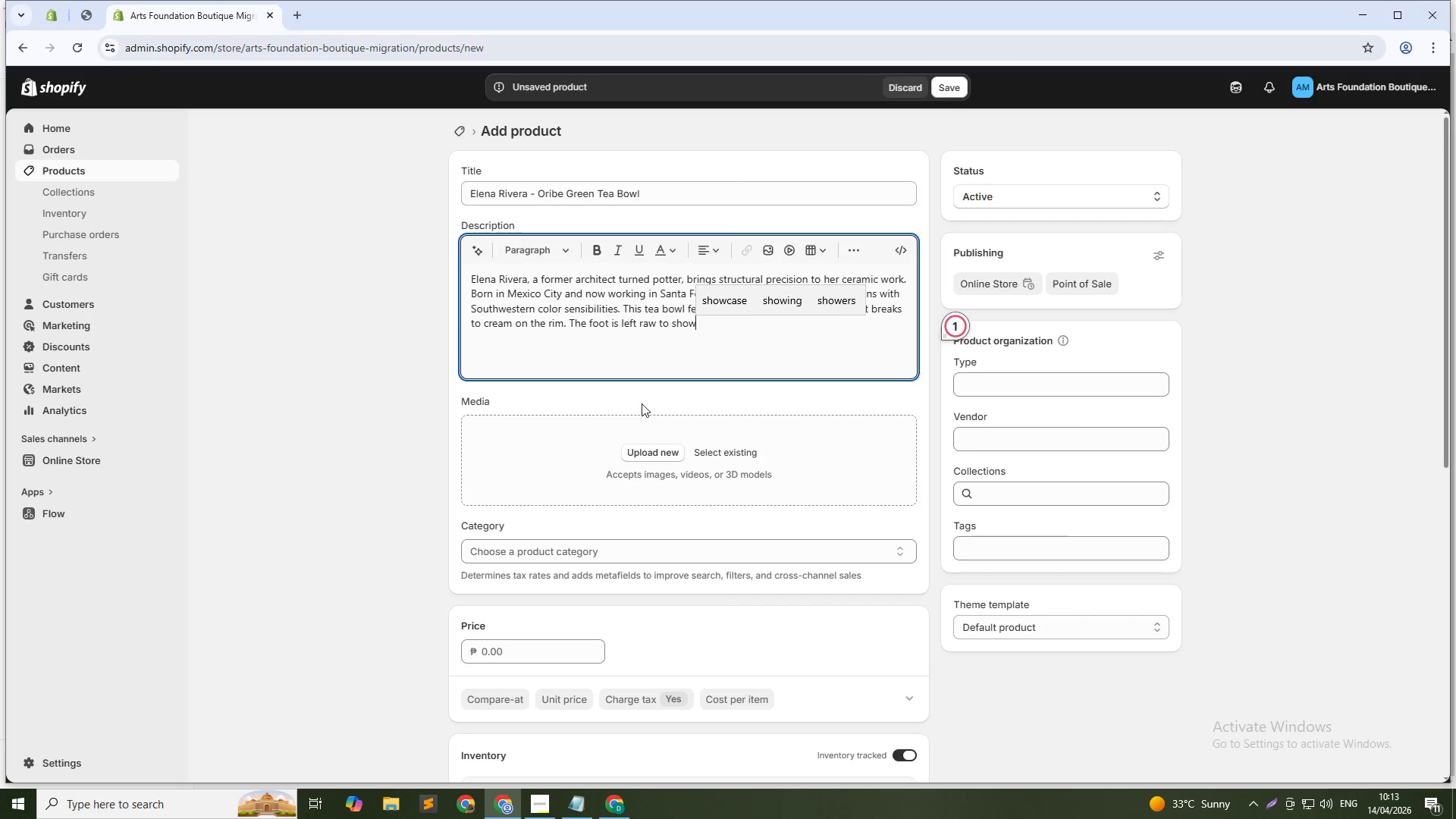 
wait(19.67)
 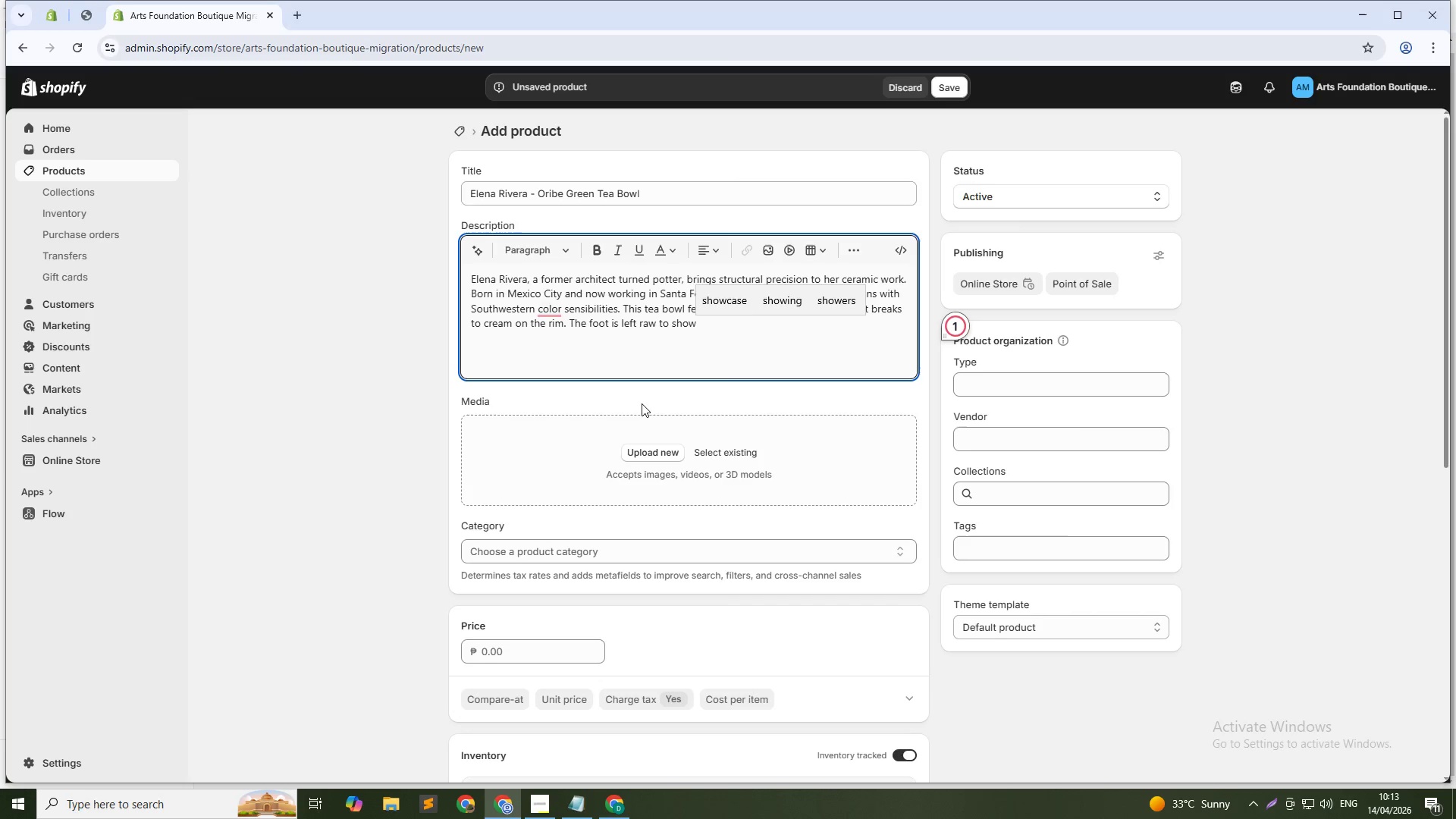 
type( the warm terra cotta clay body. Each bowl fits comfortably in two hands, prfect for matcha or morning coffee. Dimensions:)
 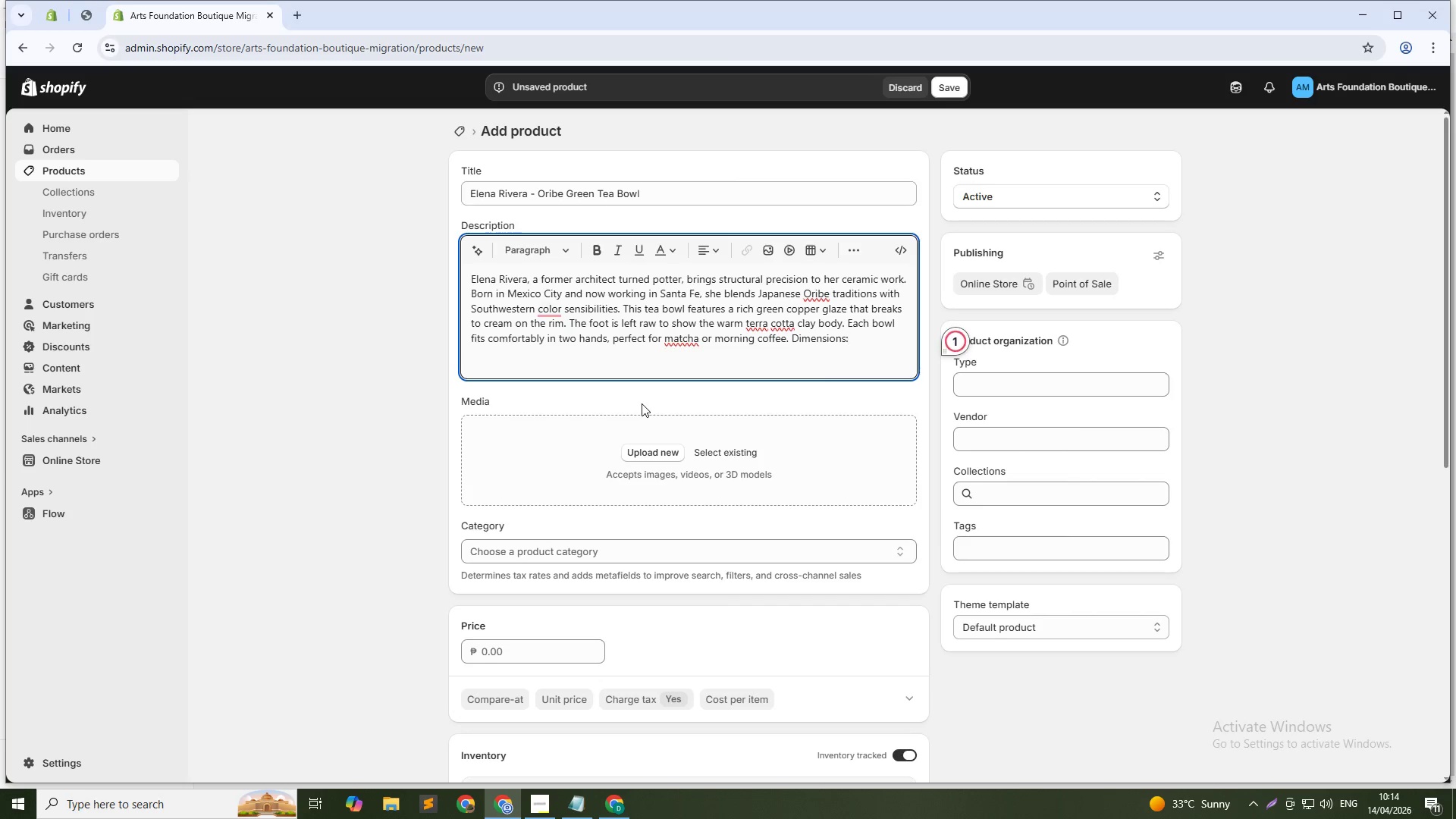 
wait(5.42)
 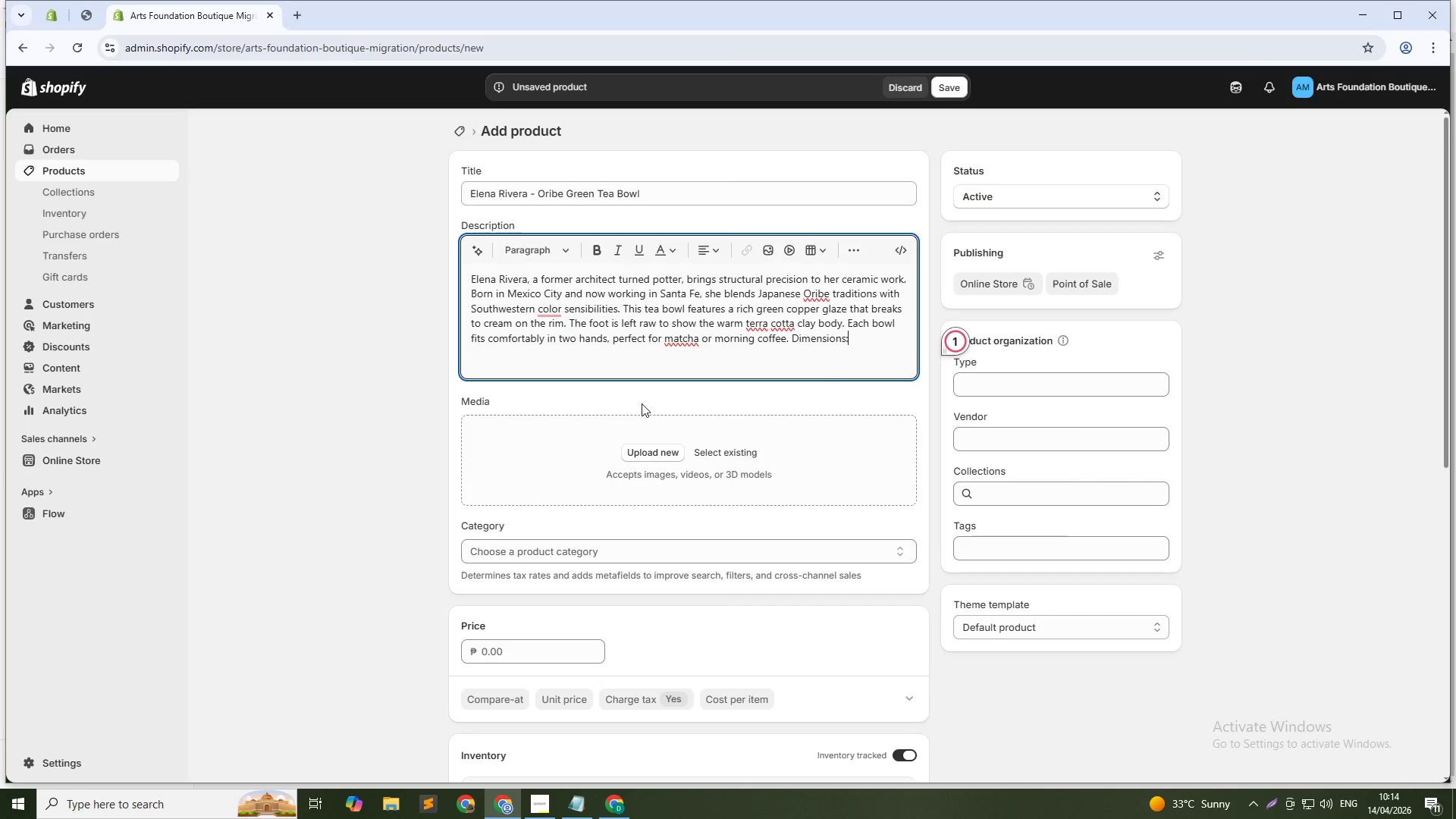 
type( 4.5" tall * )
key(Backspace)
key(Backspace)
type(x 4)
key(Backspace)
type(5" wide. Wheel-thrown n)
key(Backspace)
type(and trimmed by elena herself. Her word )
key(Backspace)
key(Backspace)
type(k)
 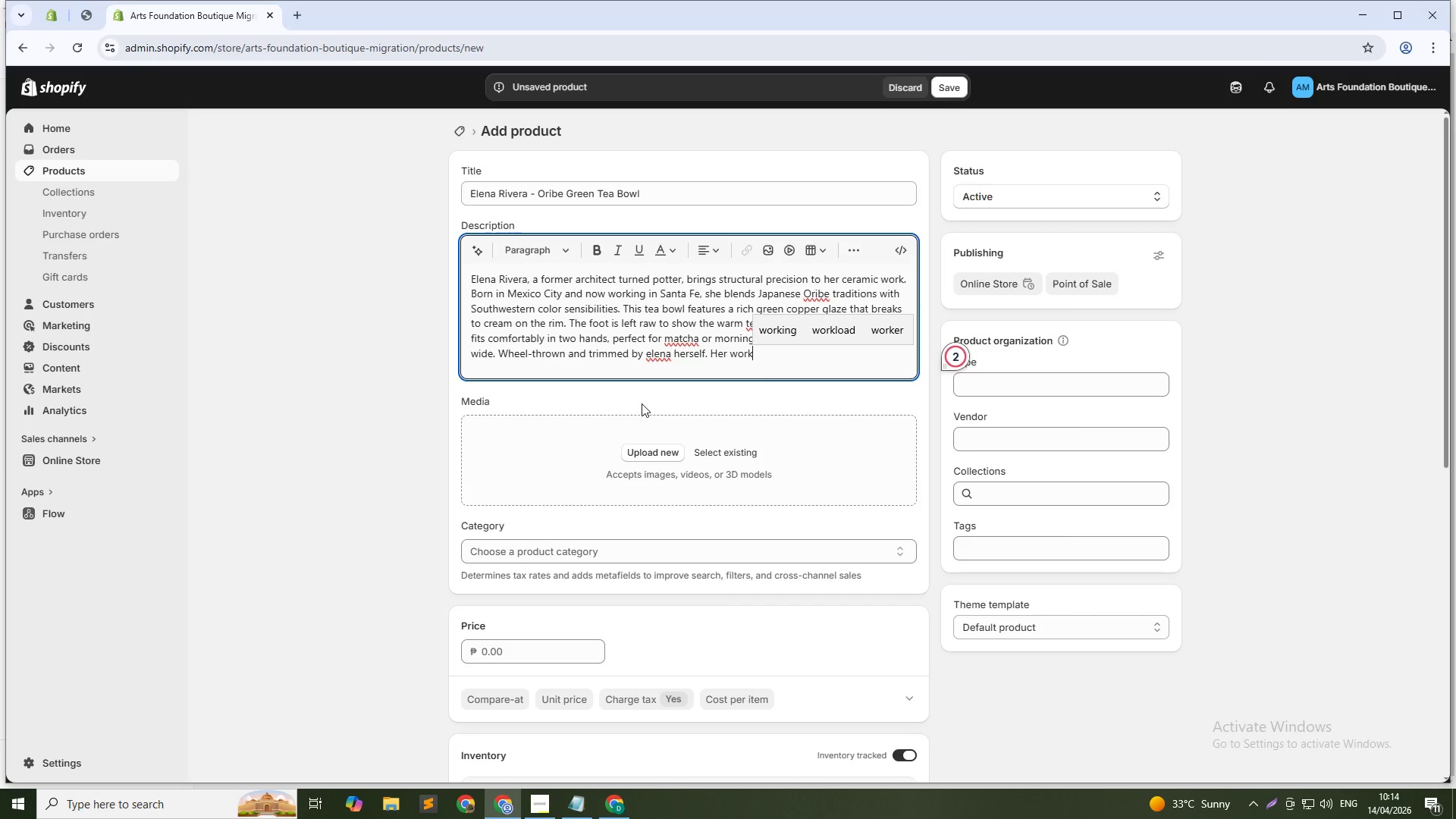 
hold_key(key=ArrowLeft, duration=1.12)
 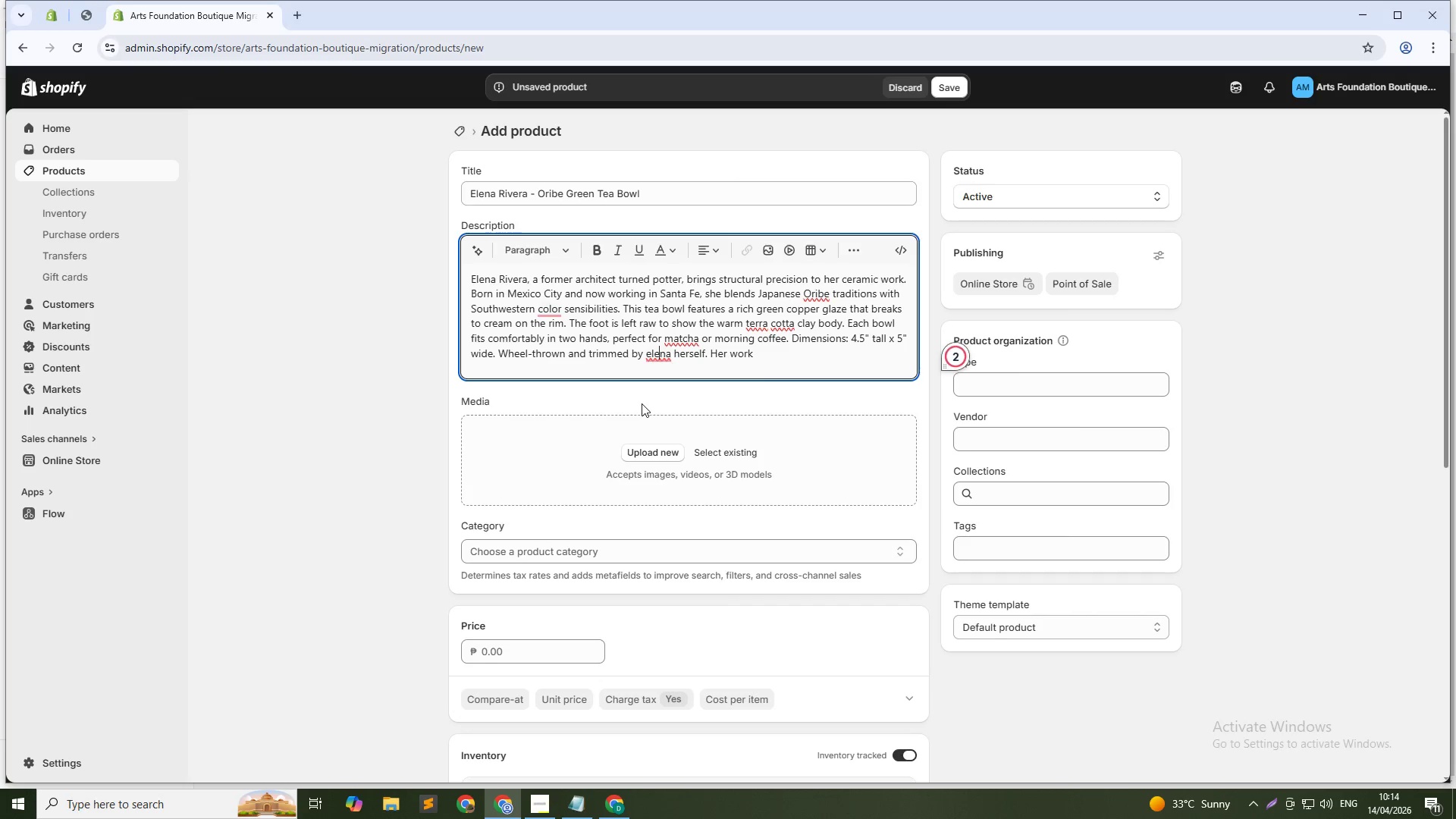 
key(ArrowLeft)
 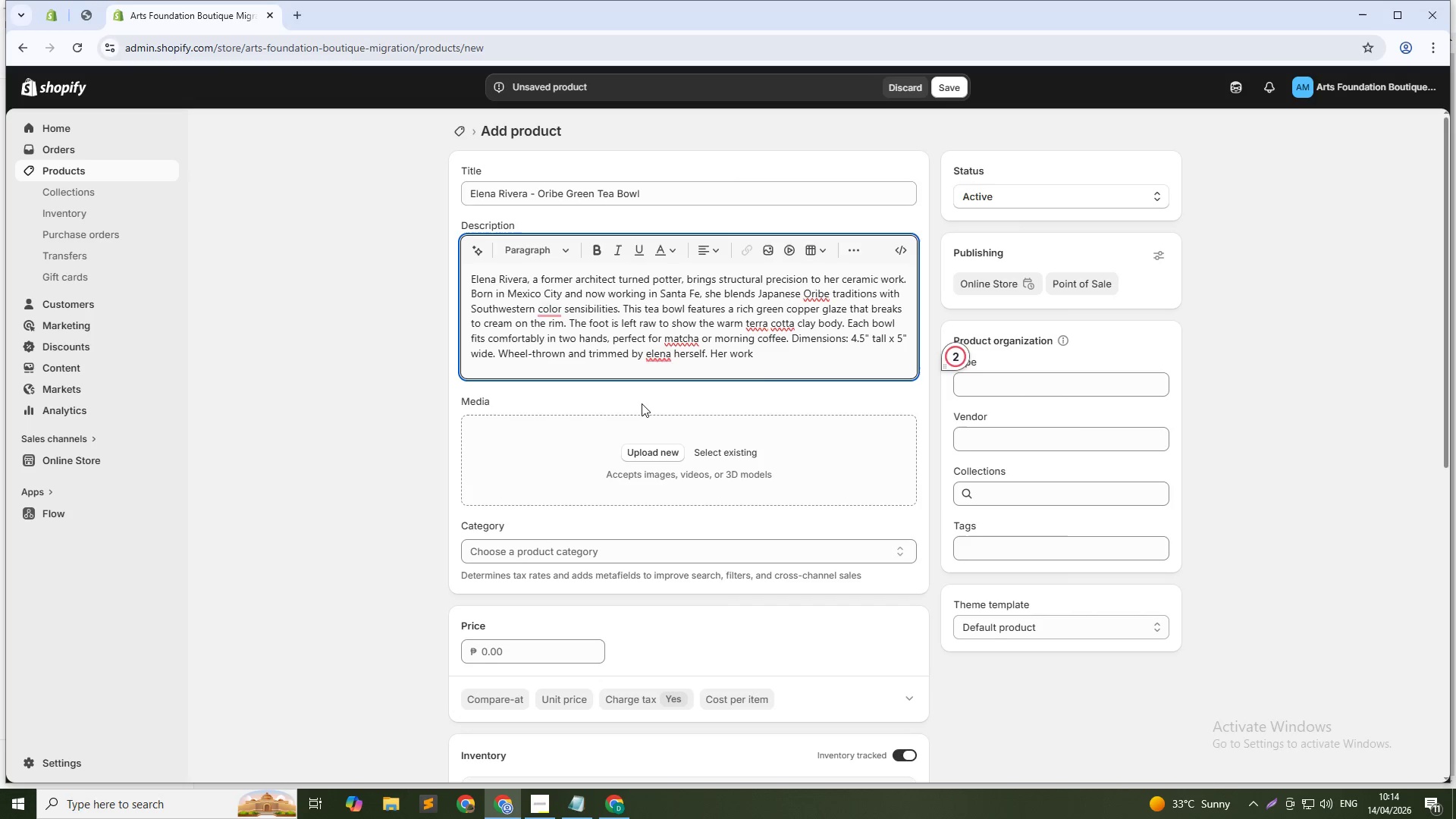 
key(ArrowLeft)
 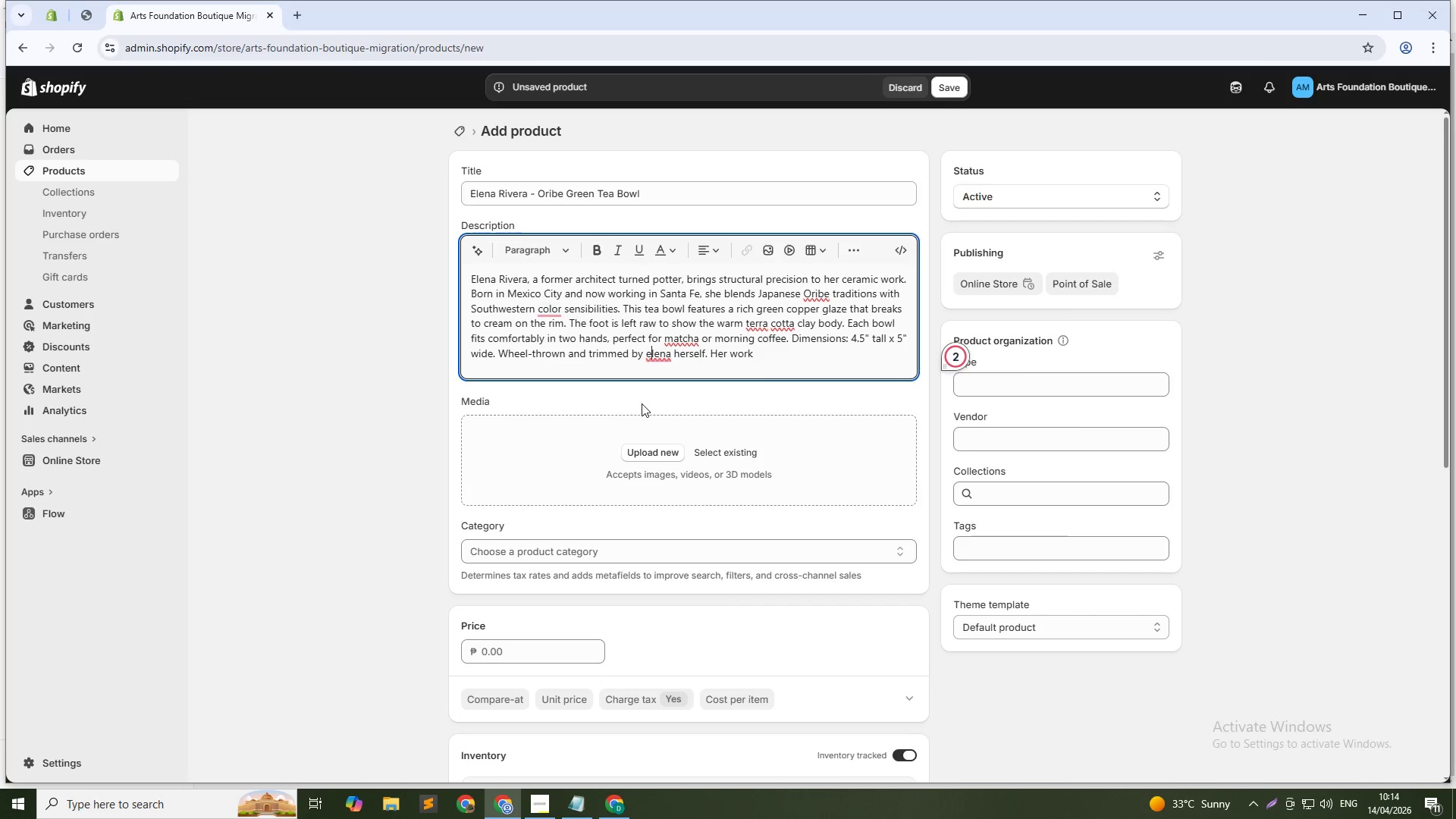 
key(Backspace)
 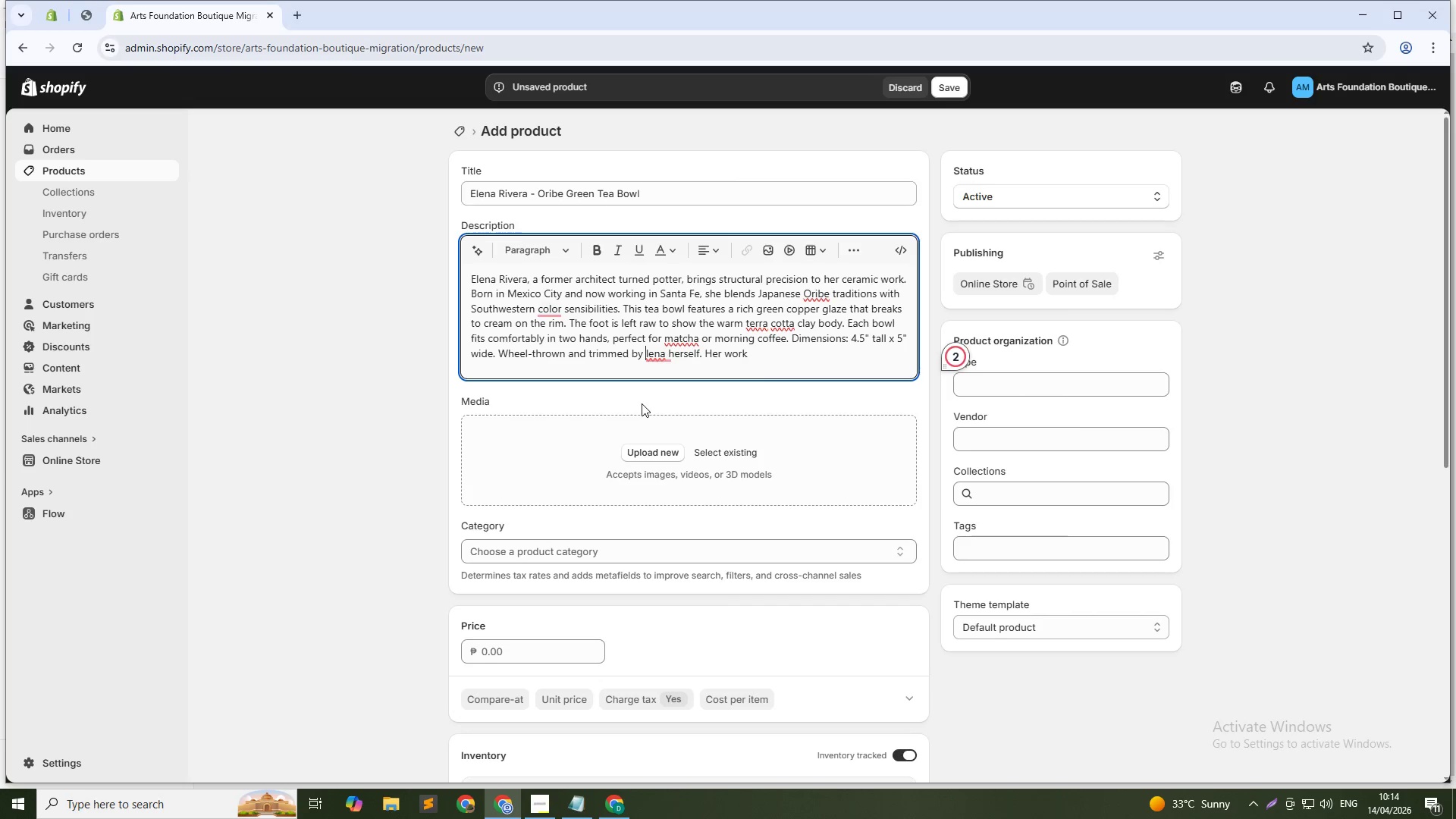 
key(Shift+E)
 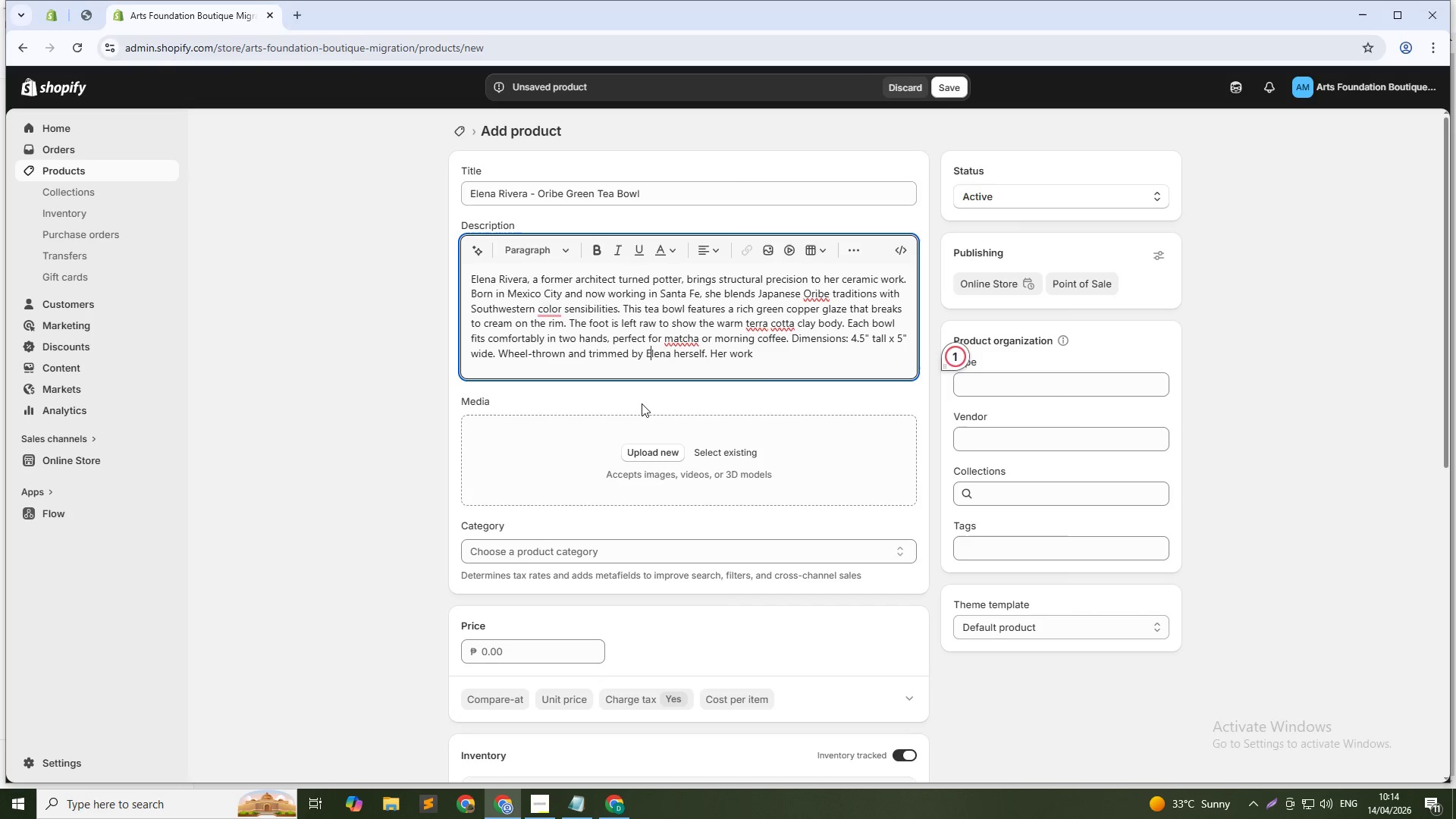 
key(ArrowDown)
 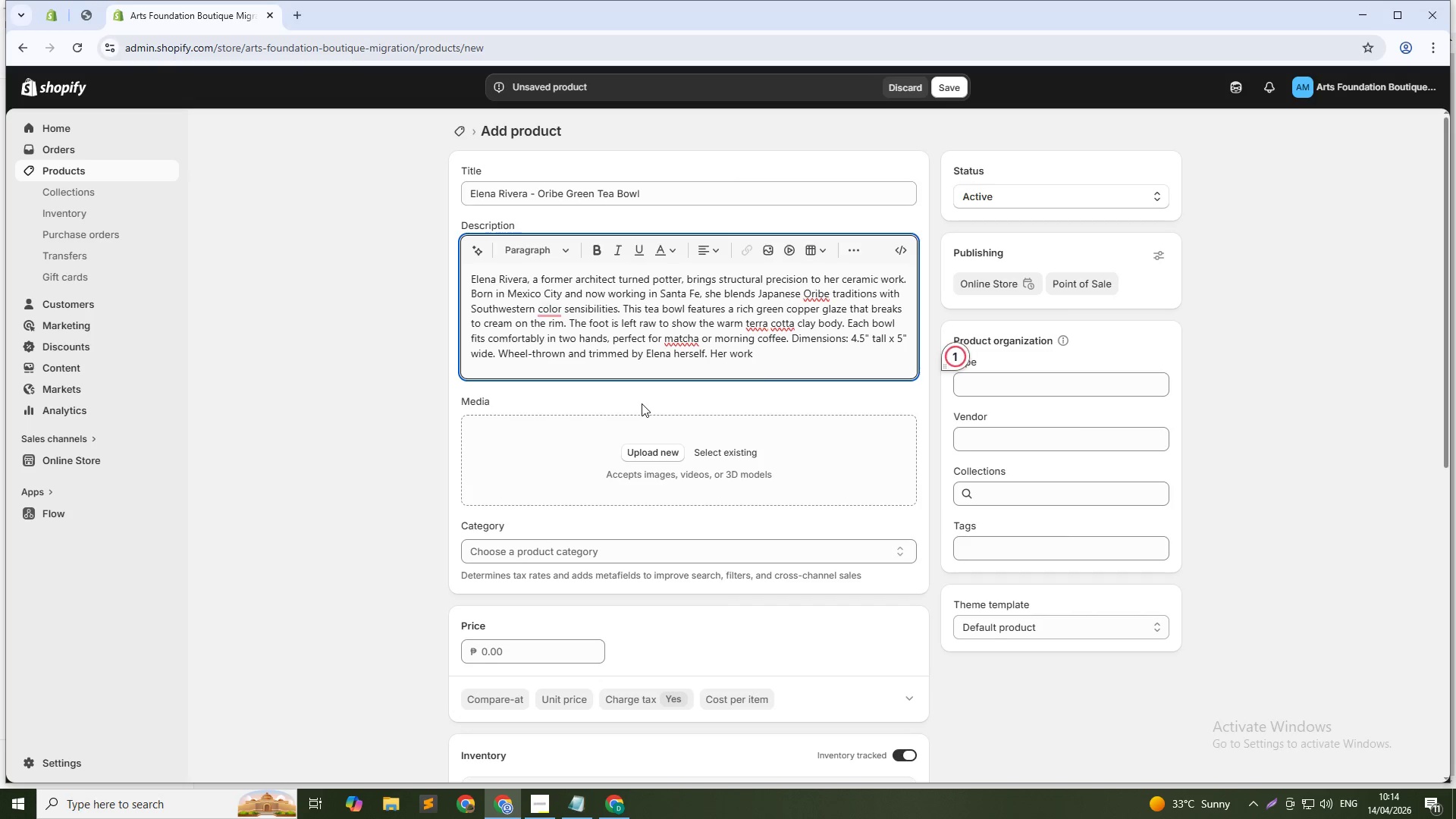 
type( explores the boundary between)
 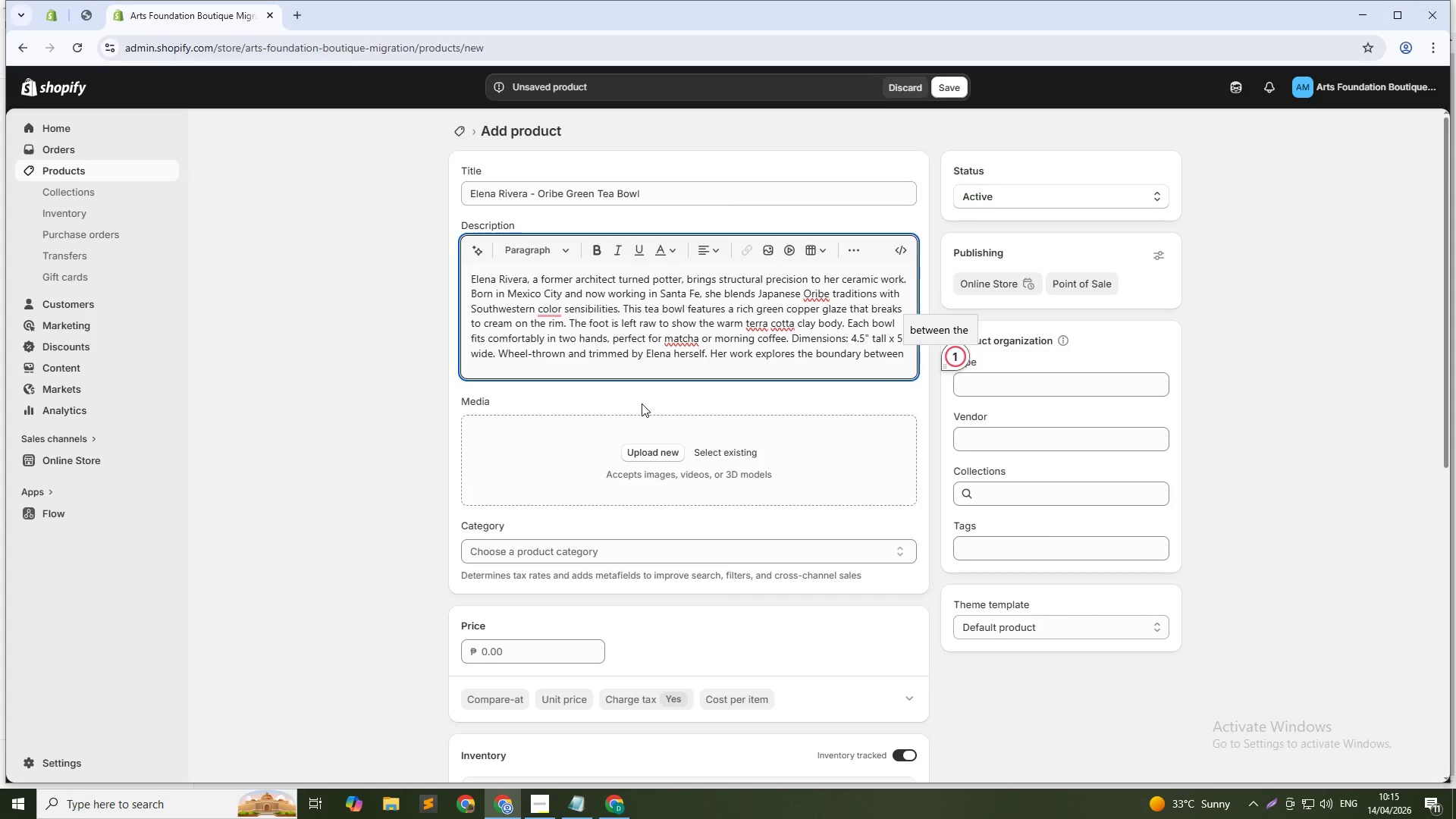 
type( utility and sculpture. Proceeds from Earth & Ember help fund community potter)
 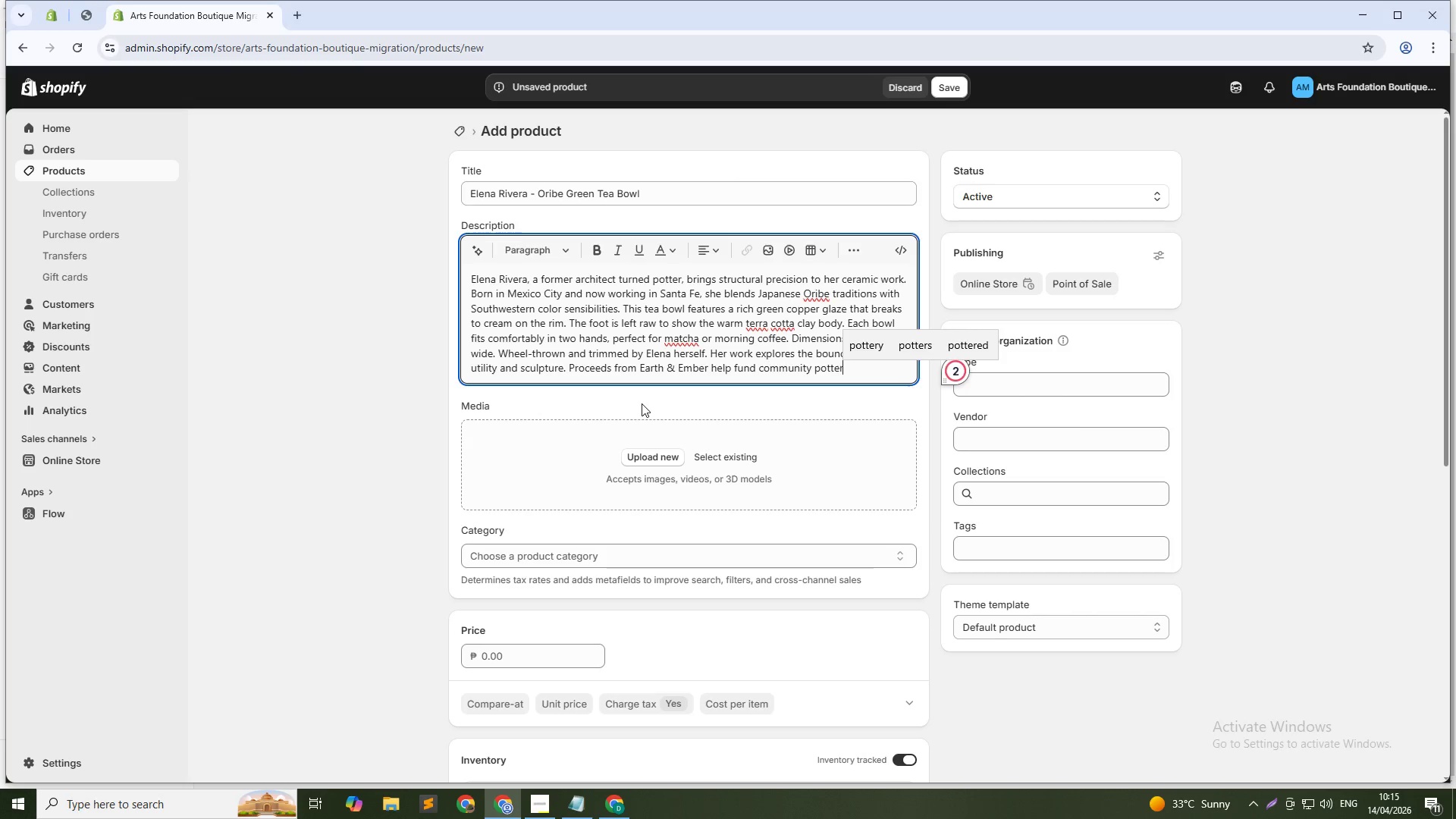 
type(y workshops for youth.)
 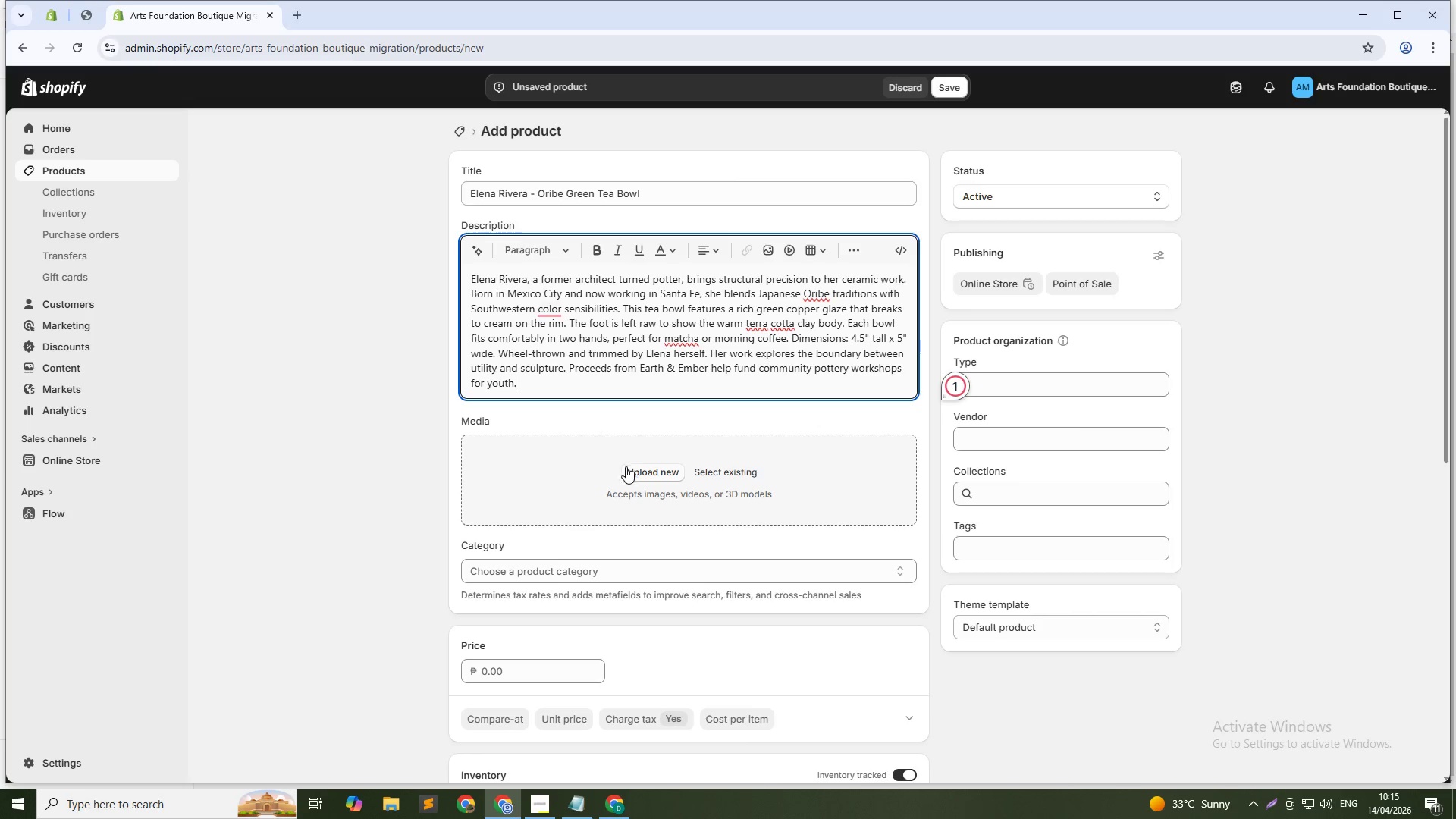 
wait(6.11)
 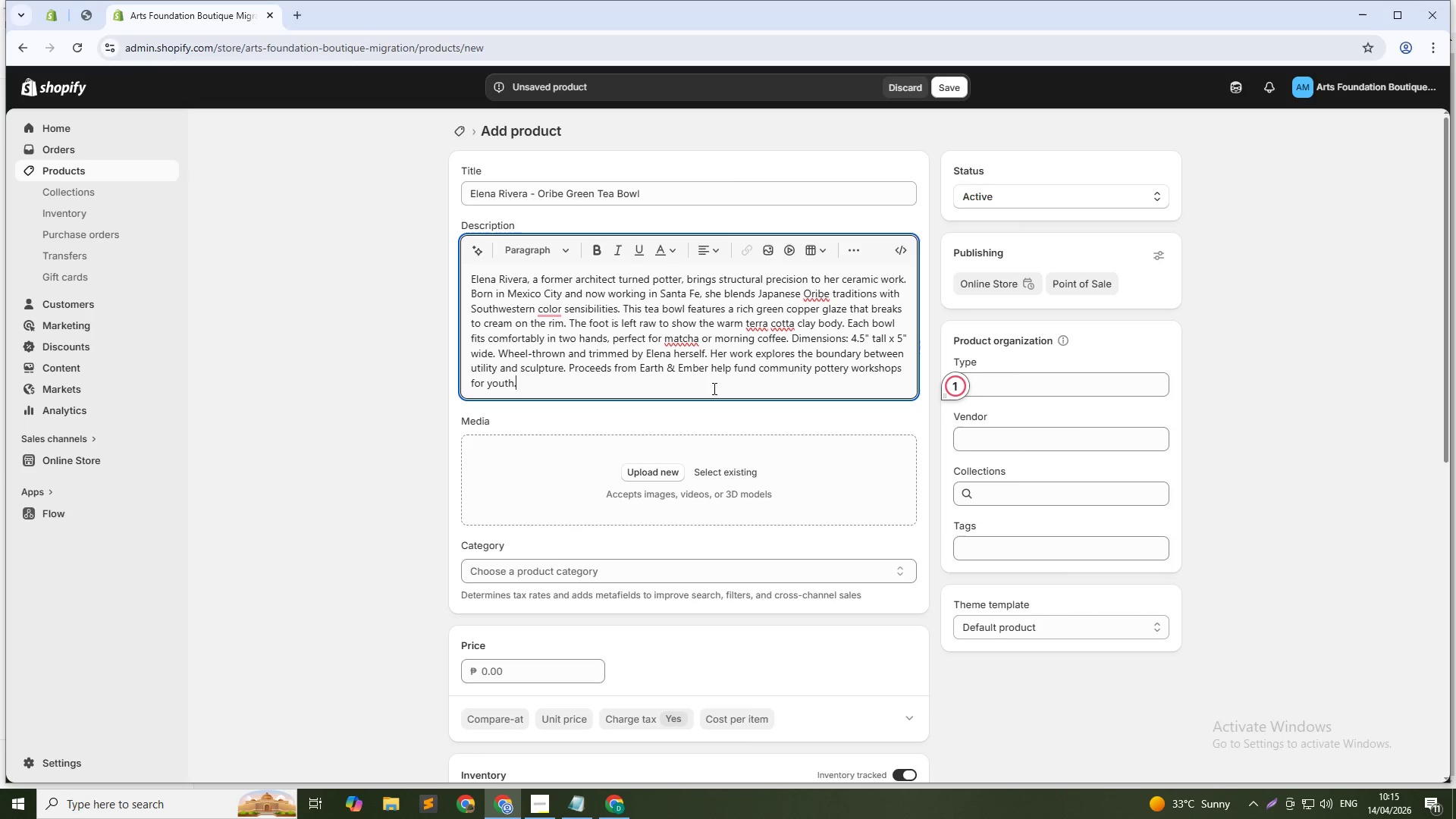 
left_click([491, 676])
 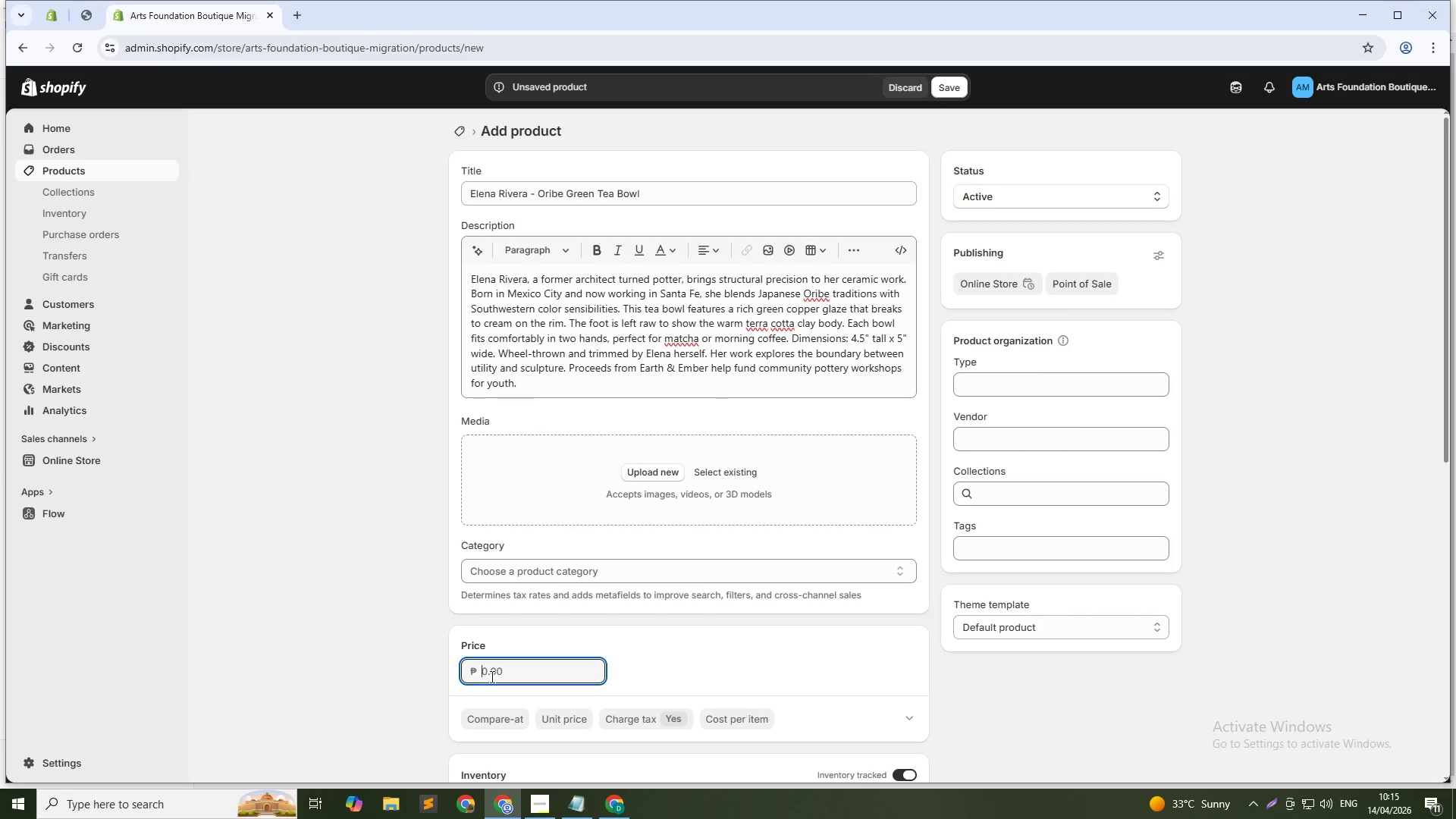 
key(Numpad9)
 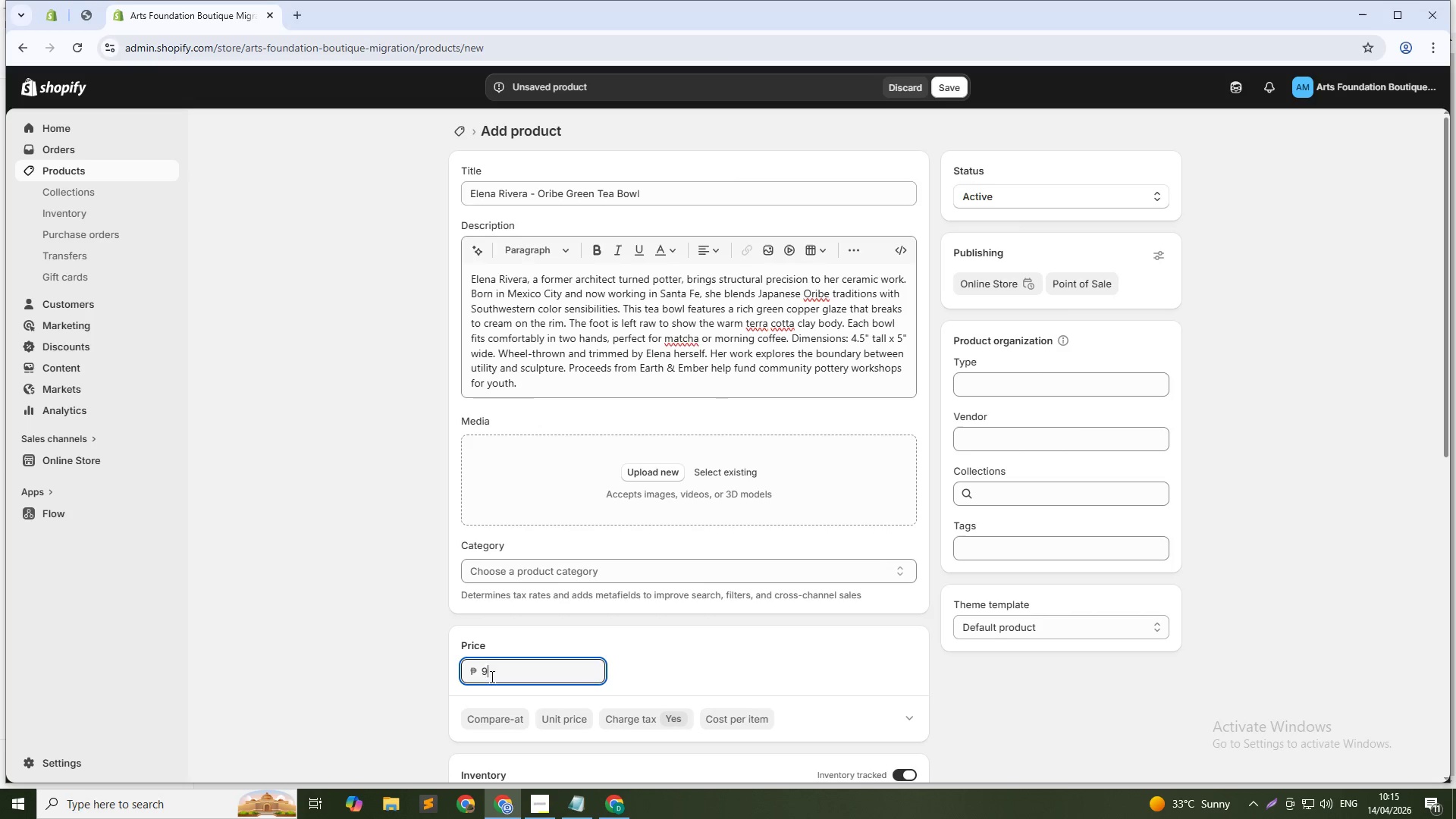 
key(Numpad8)
 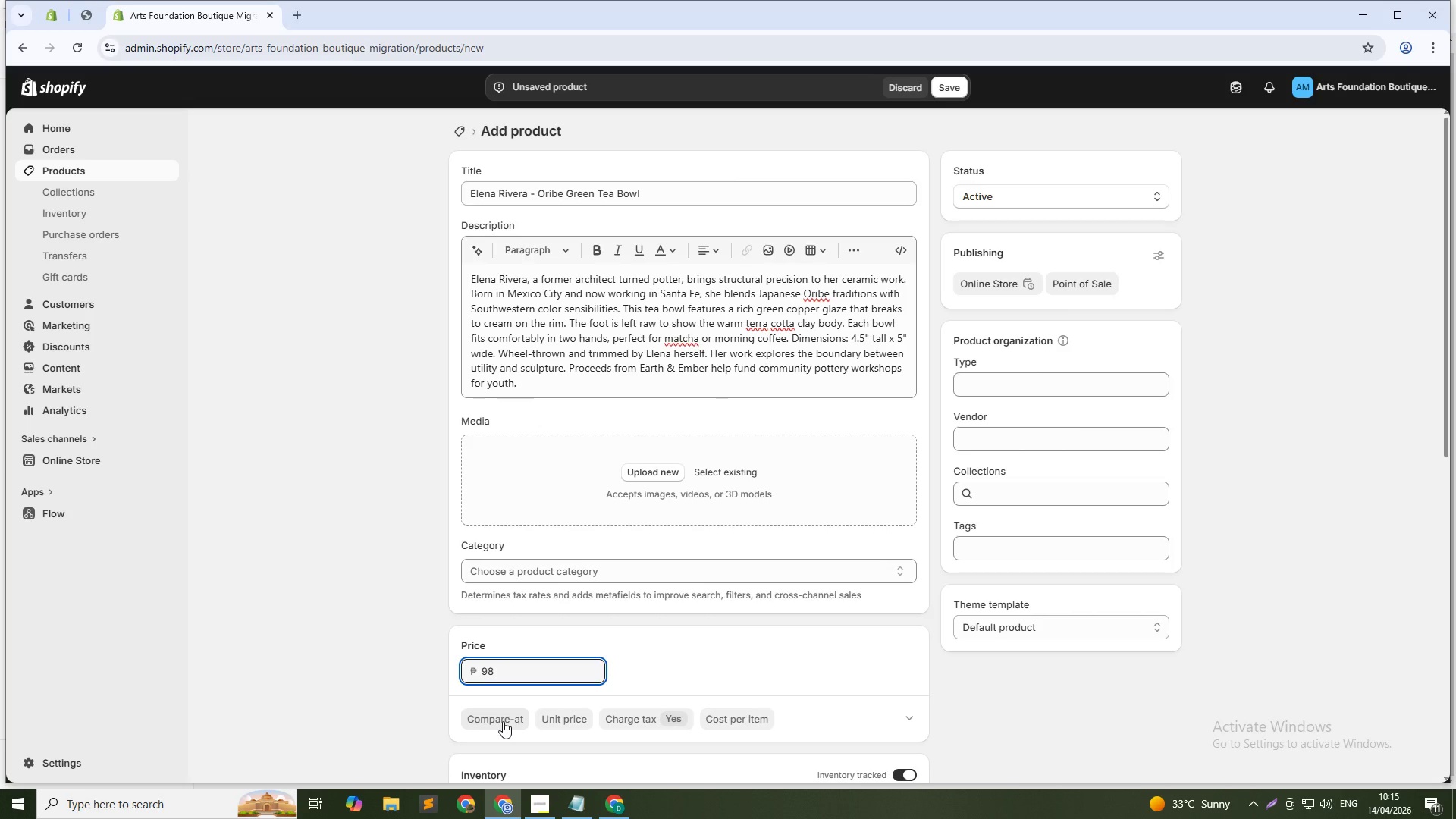 
left_click([503, 721])
 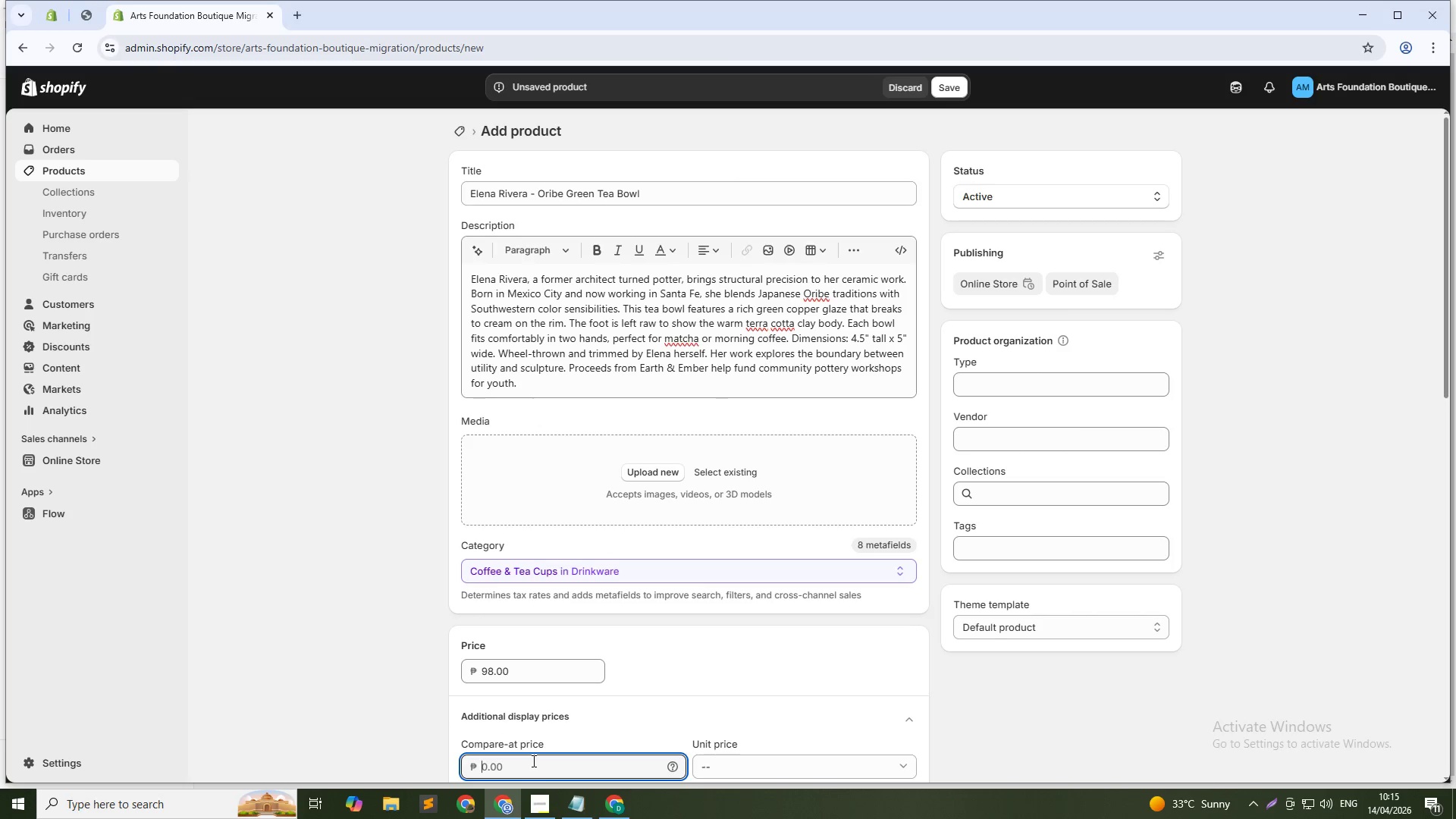 
key(Numpad1)
 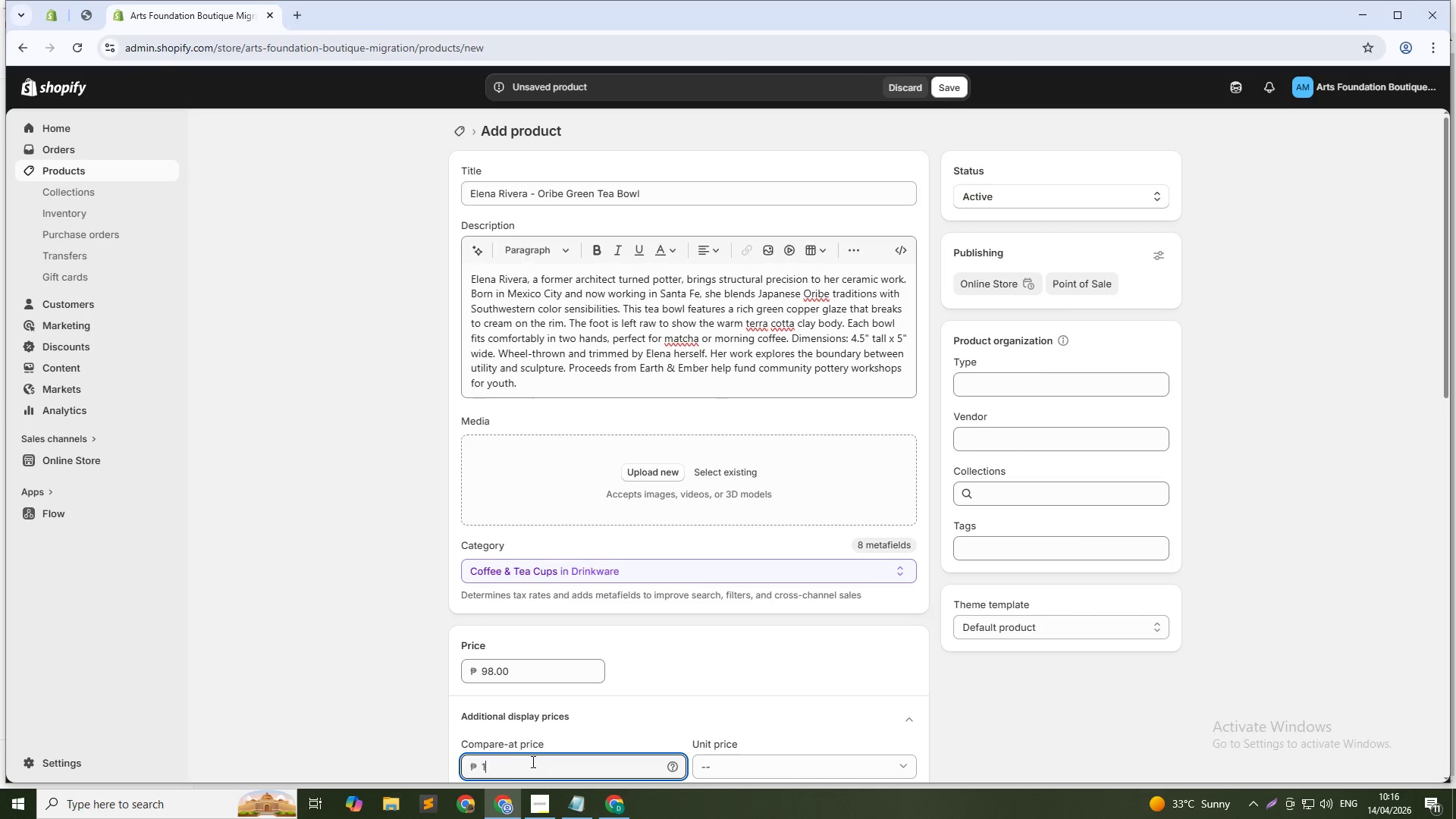 
key(Numpad4)
 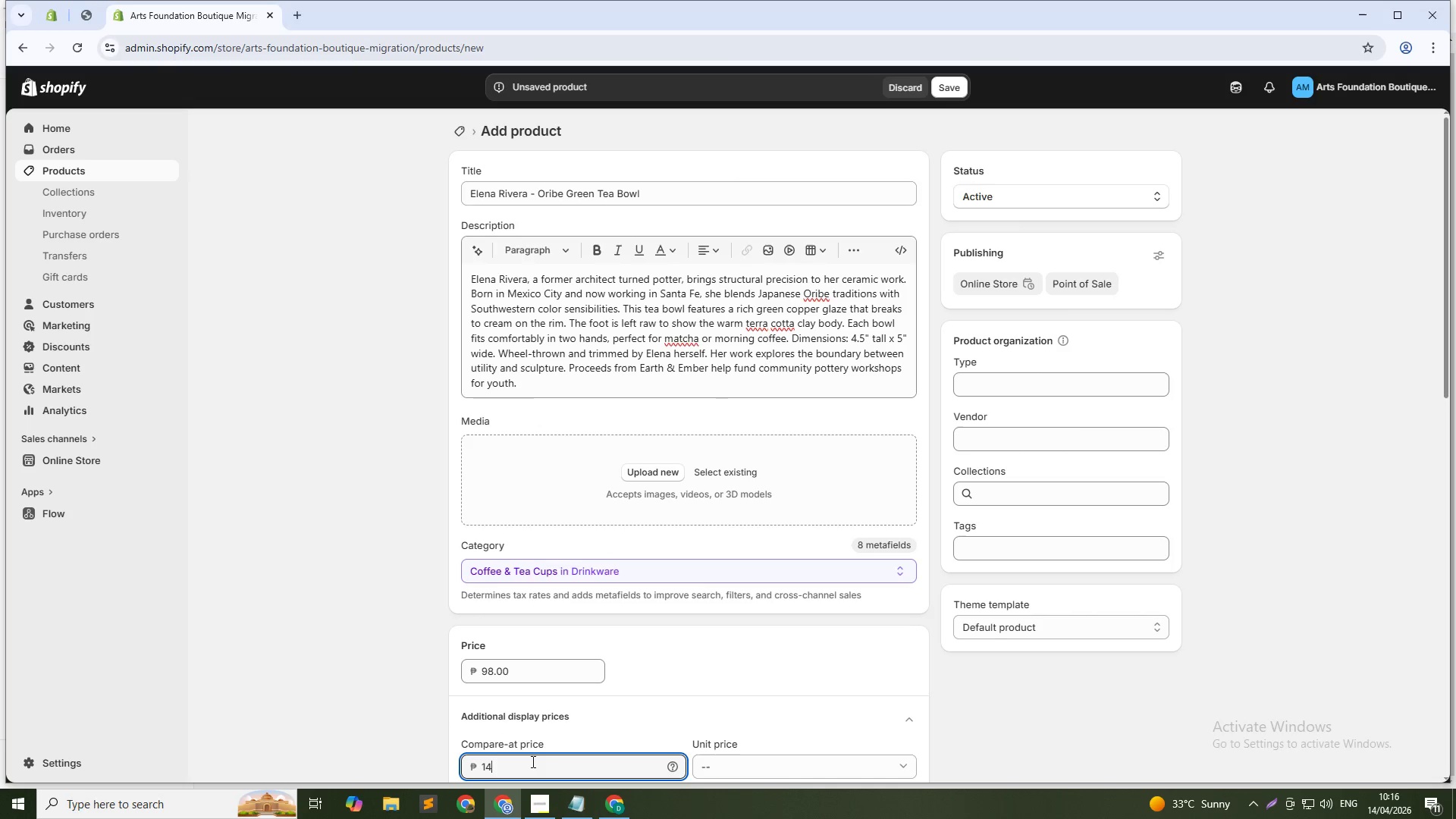 
key(Numpad8)
 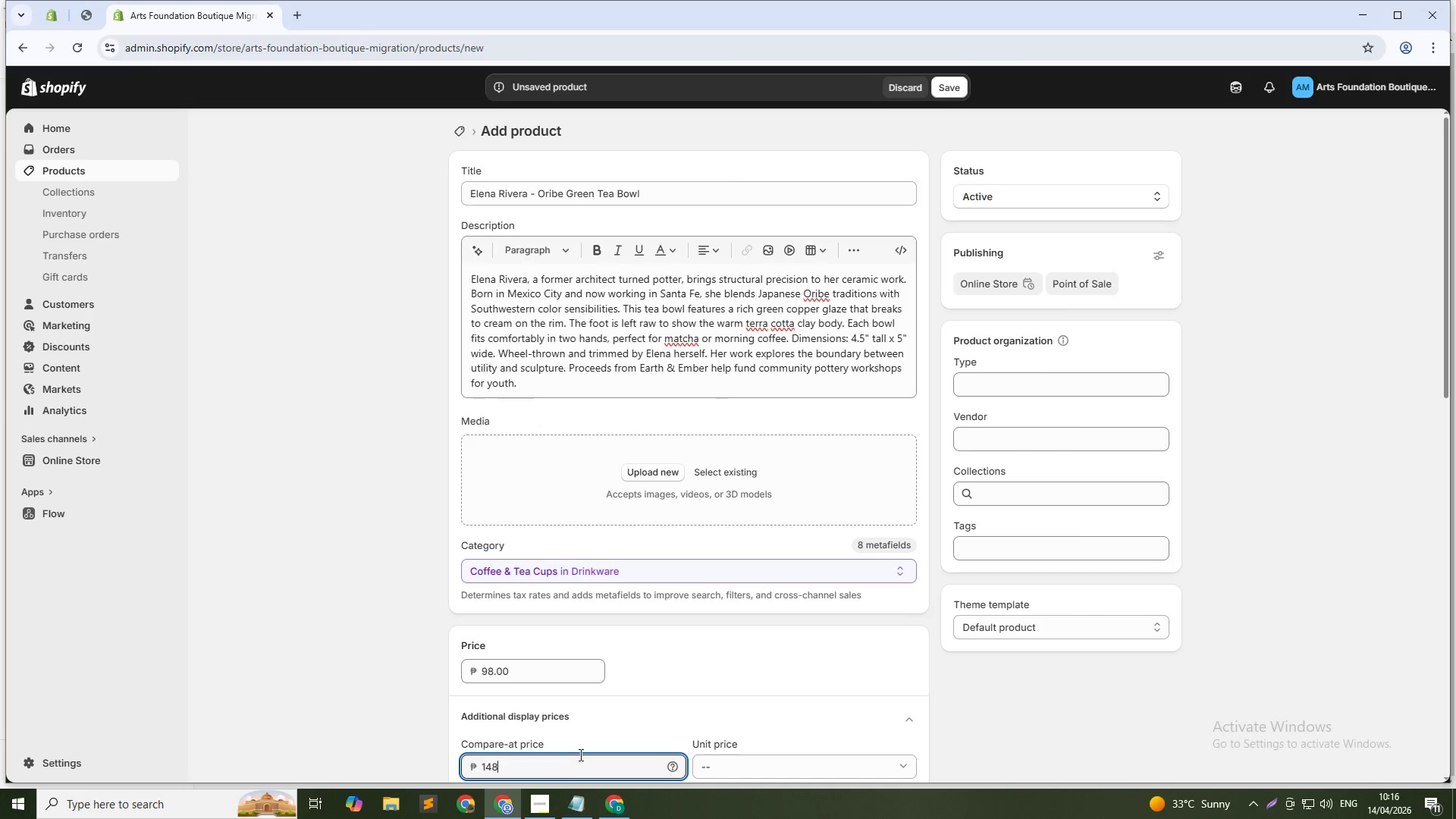 
left_click([356, 671])
 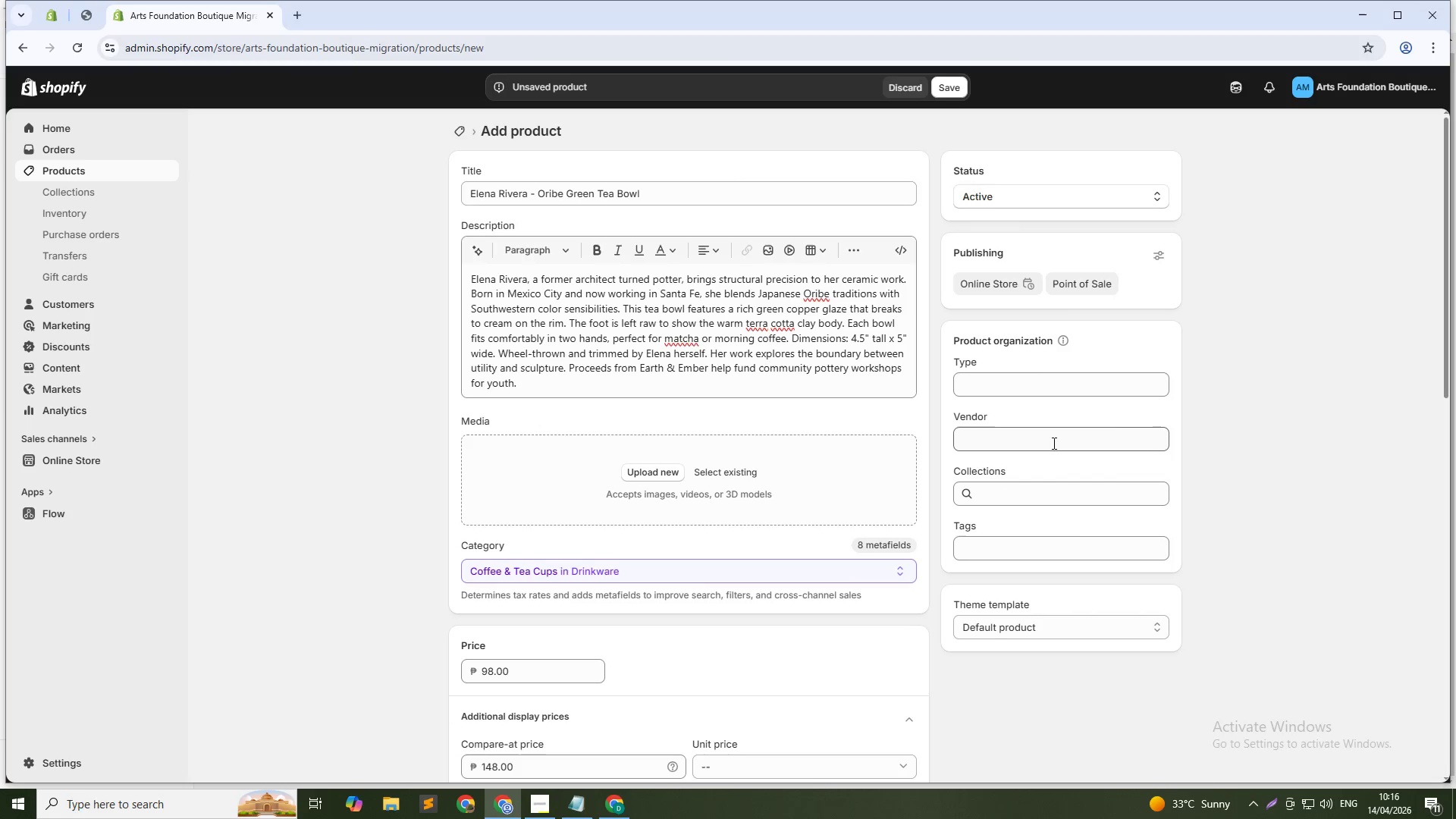 
left_click([1097, 381])
 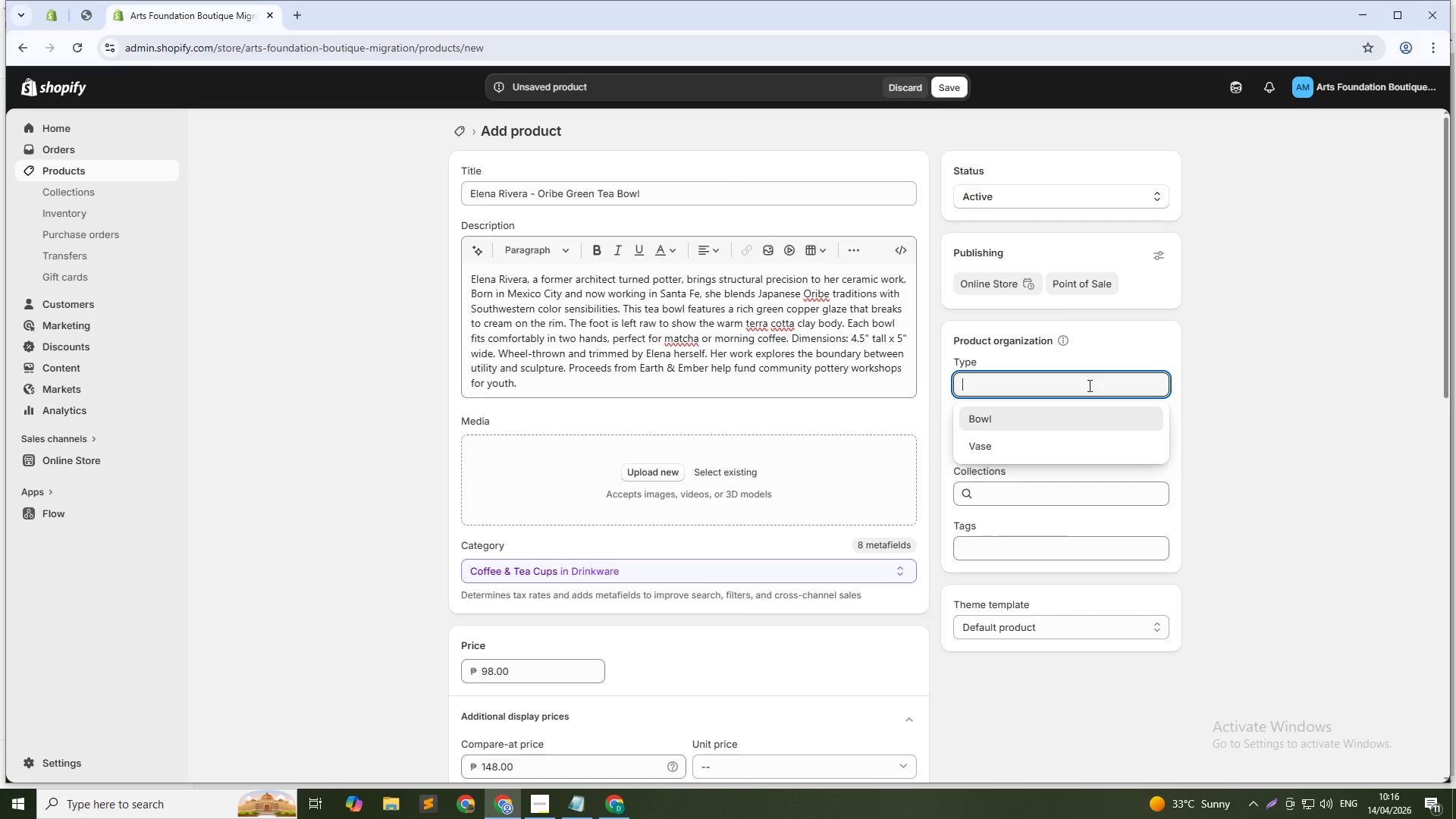 
type(Tea)
 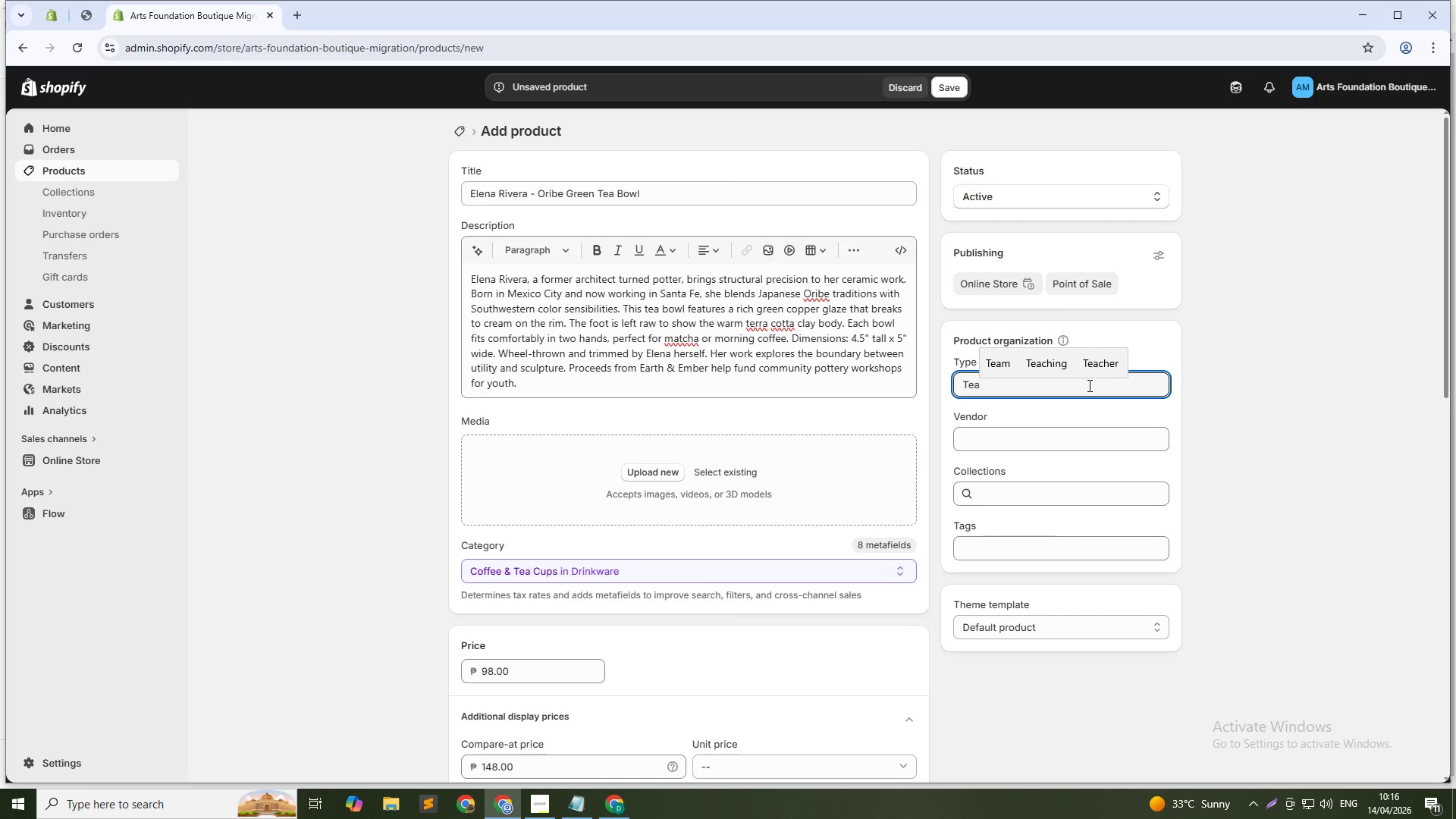 
type( Bowl)
 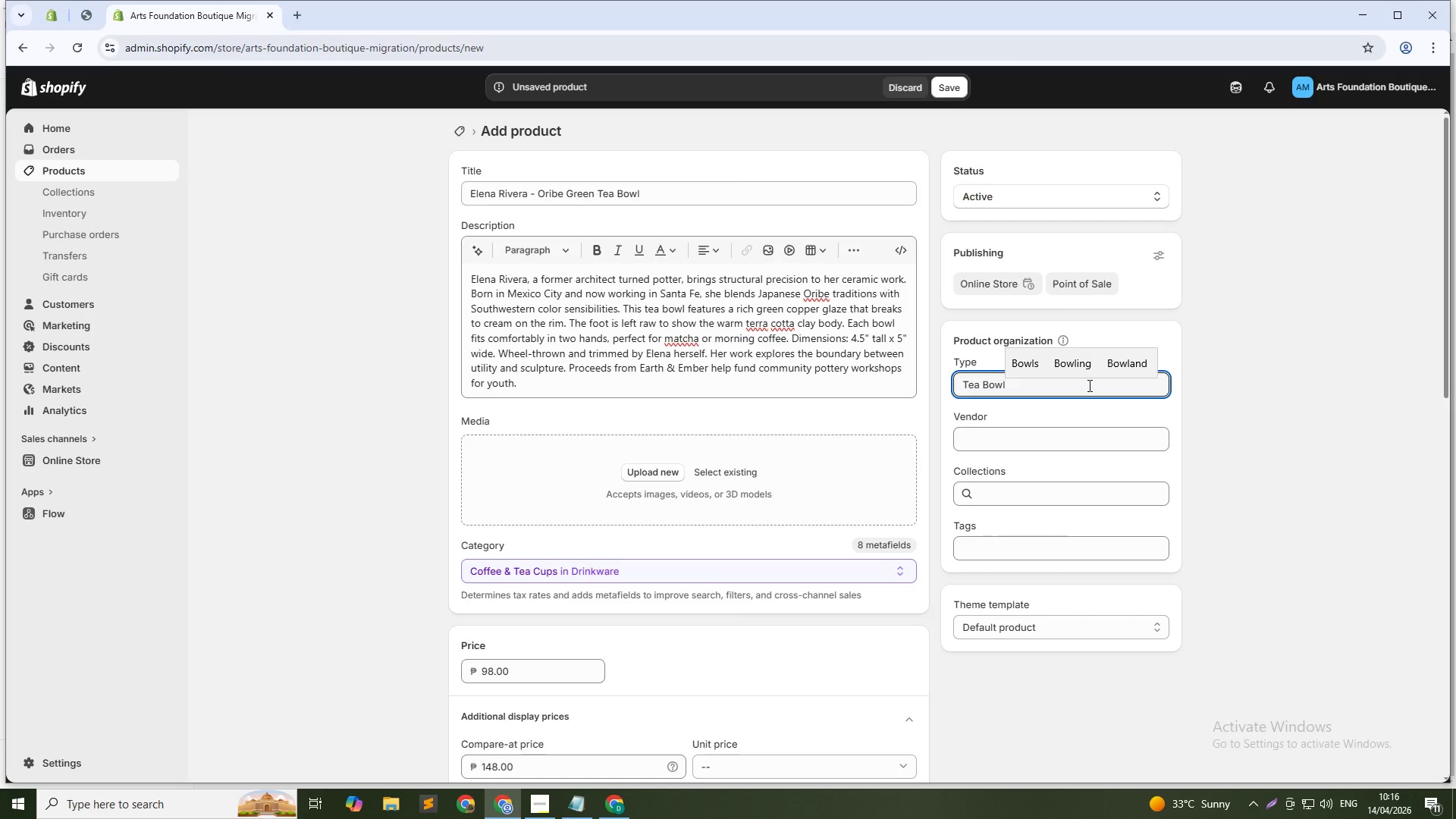 
left_click([1054, 445])
 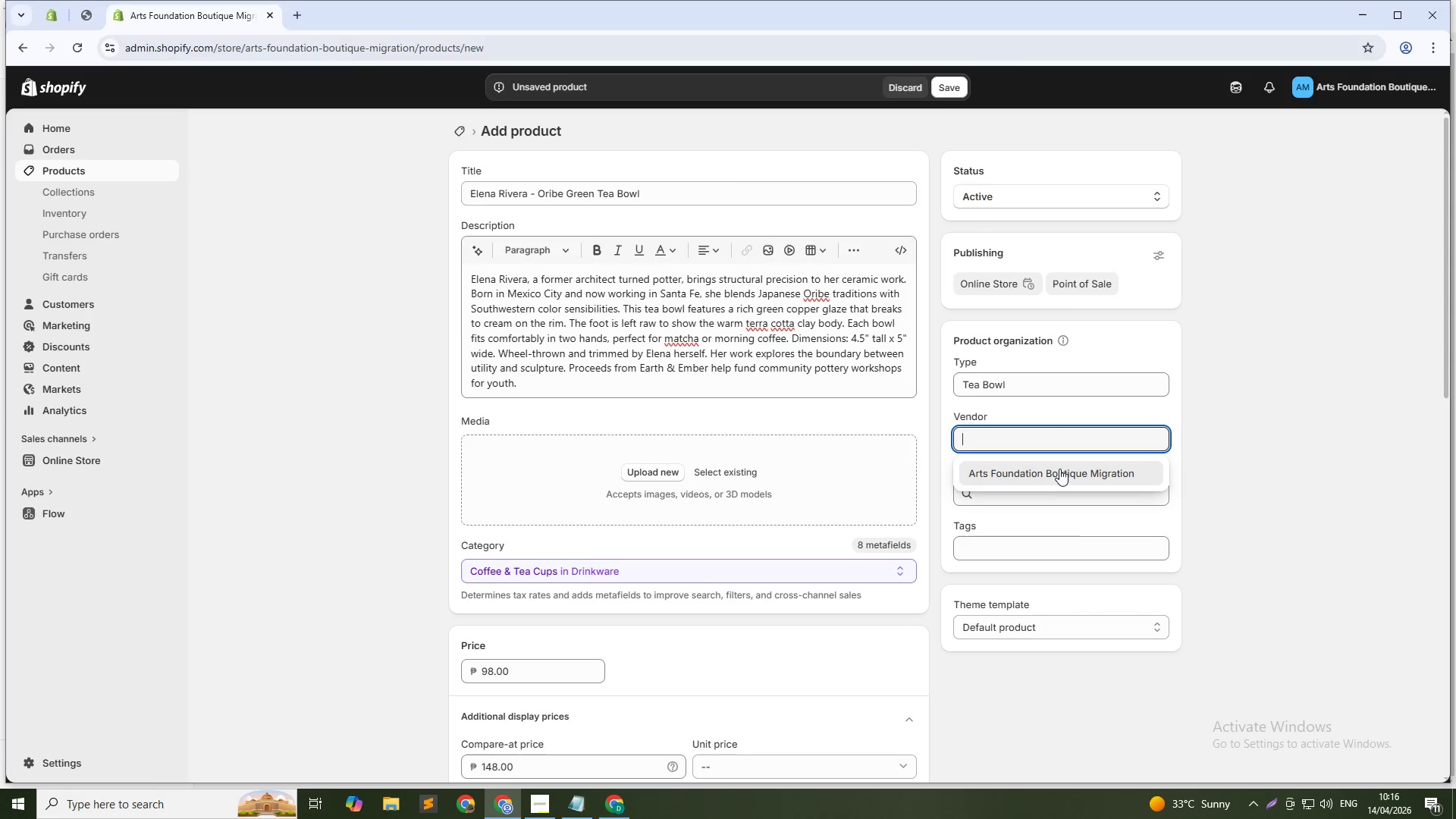 
left_click([1059, 469])
 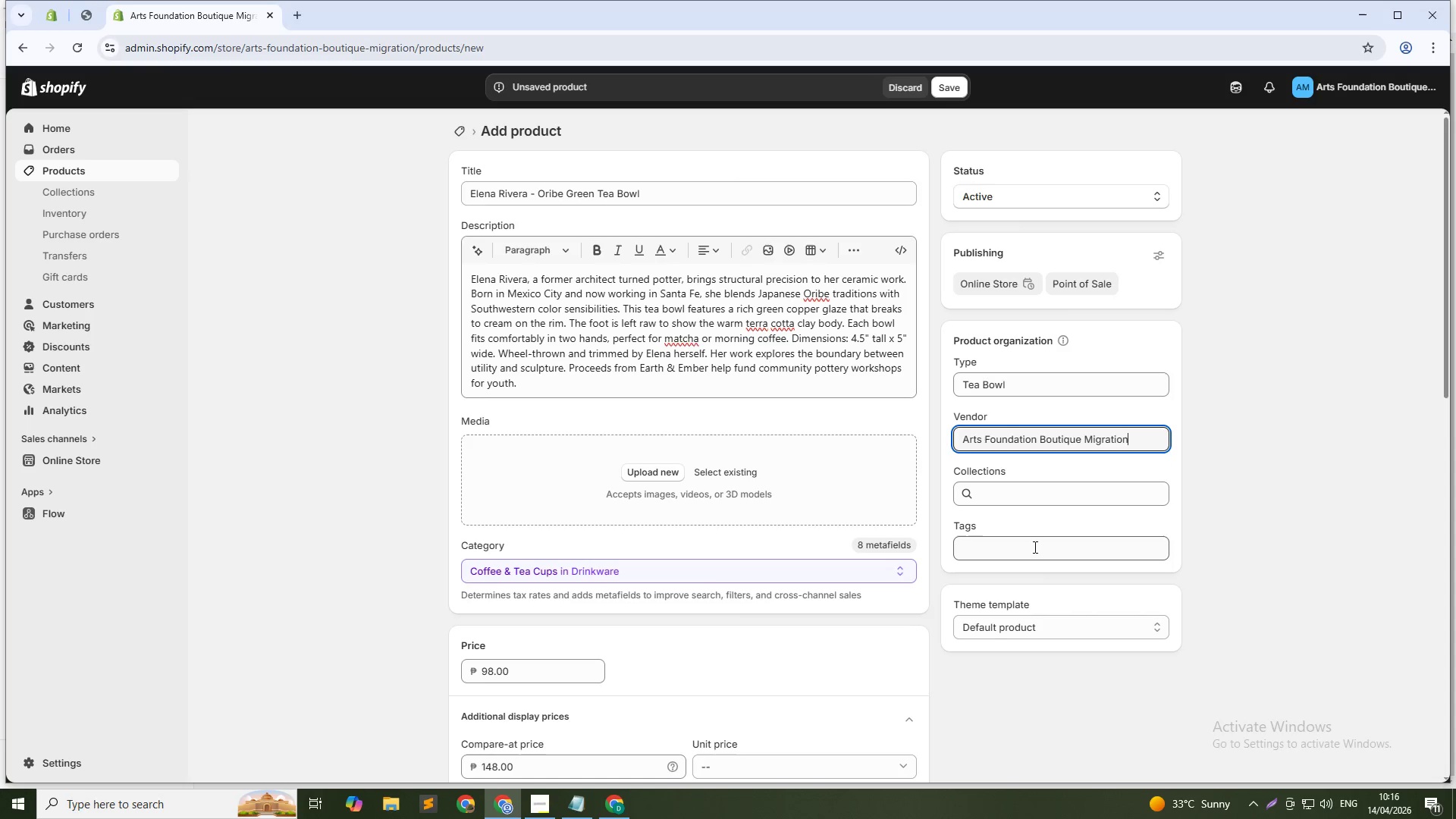 
left_click([1034, 547])
 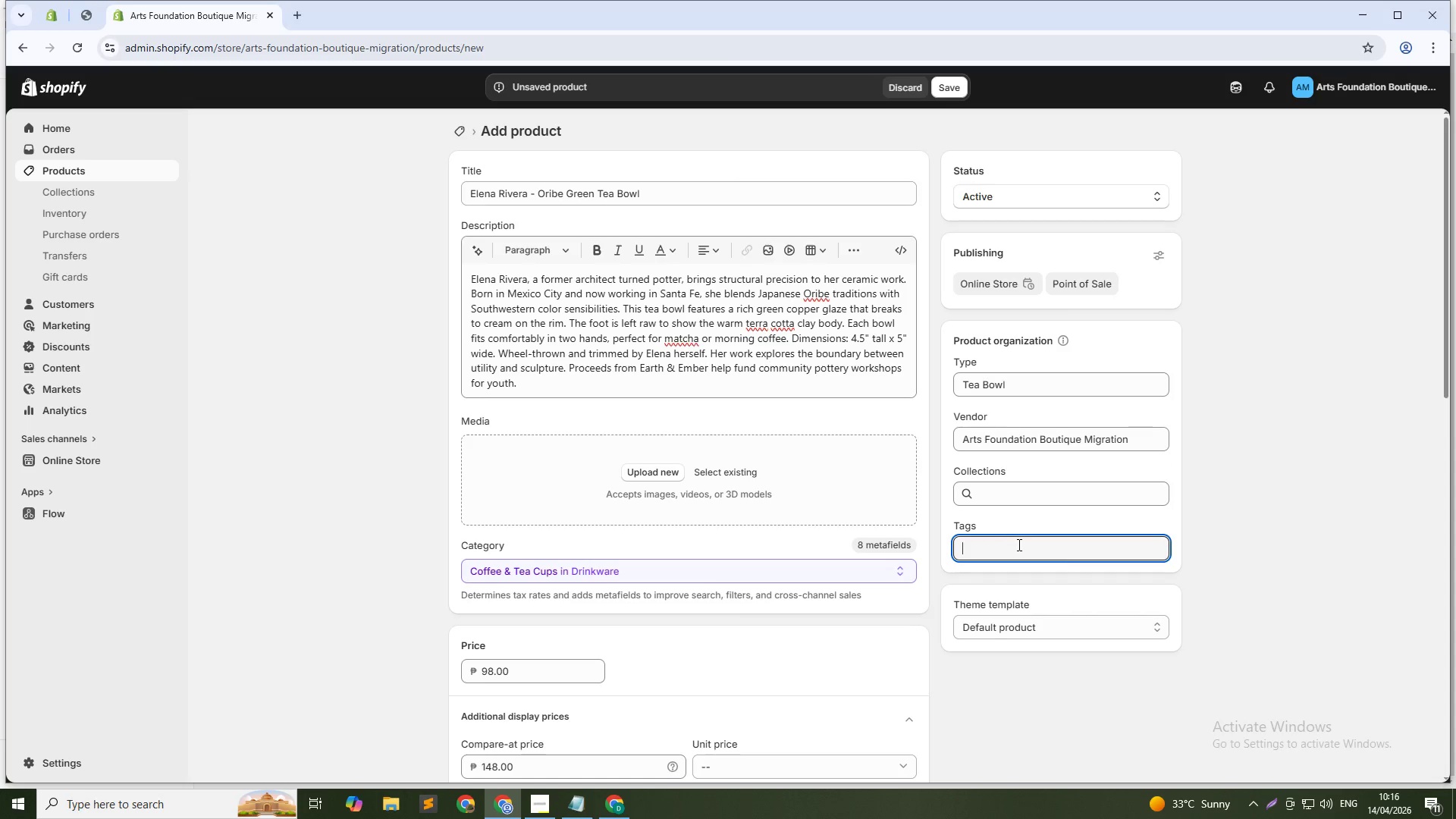 
wait(9.59)
 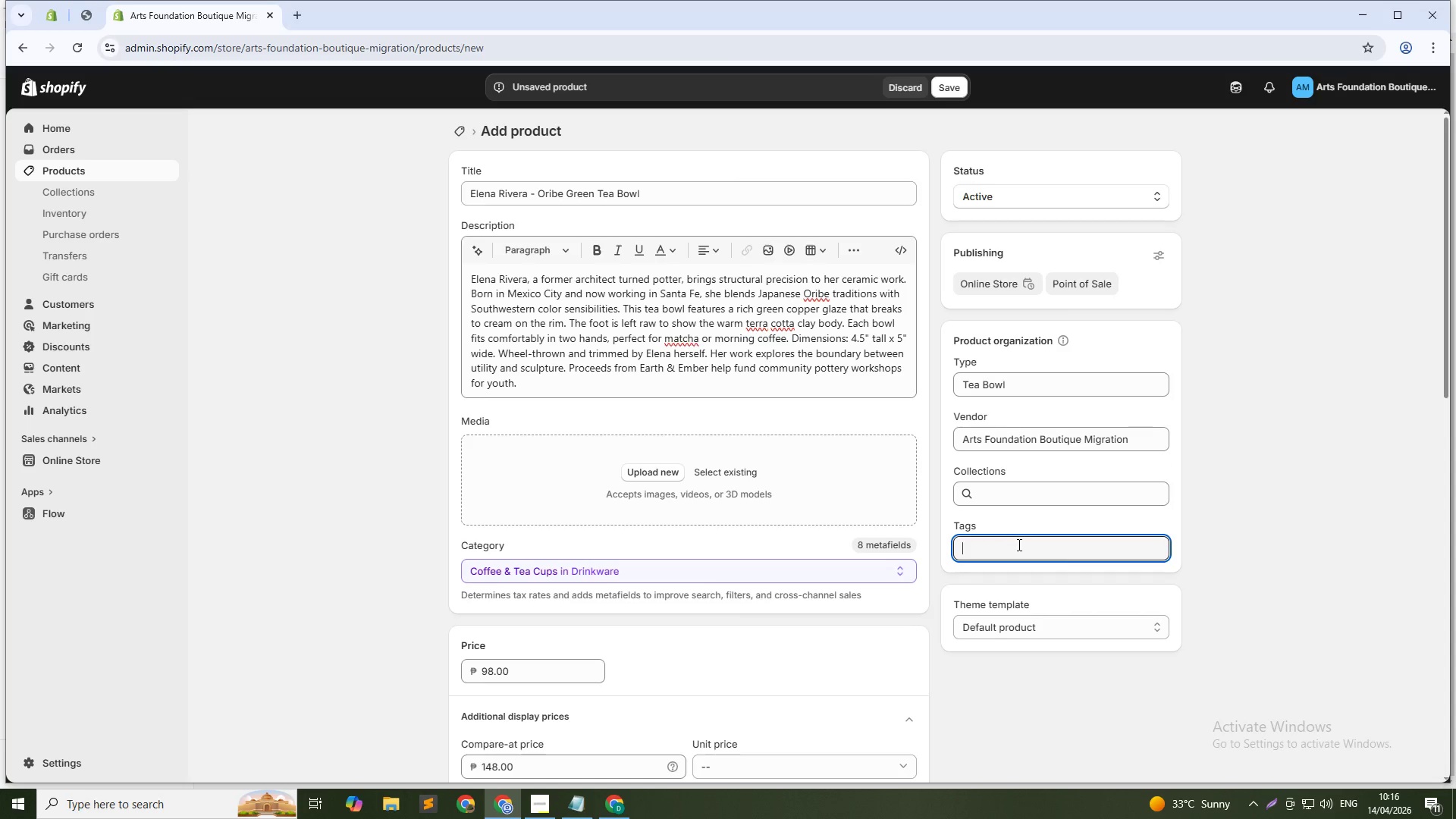 
left_click([1014, 545])
 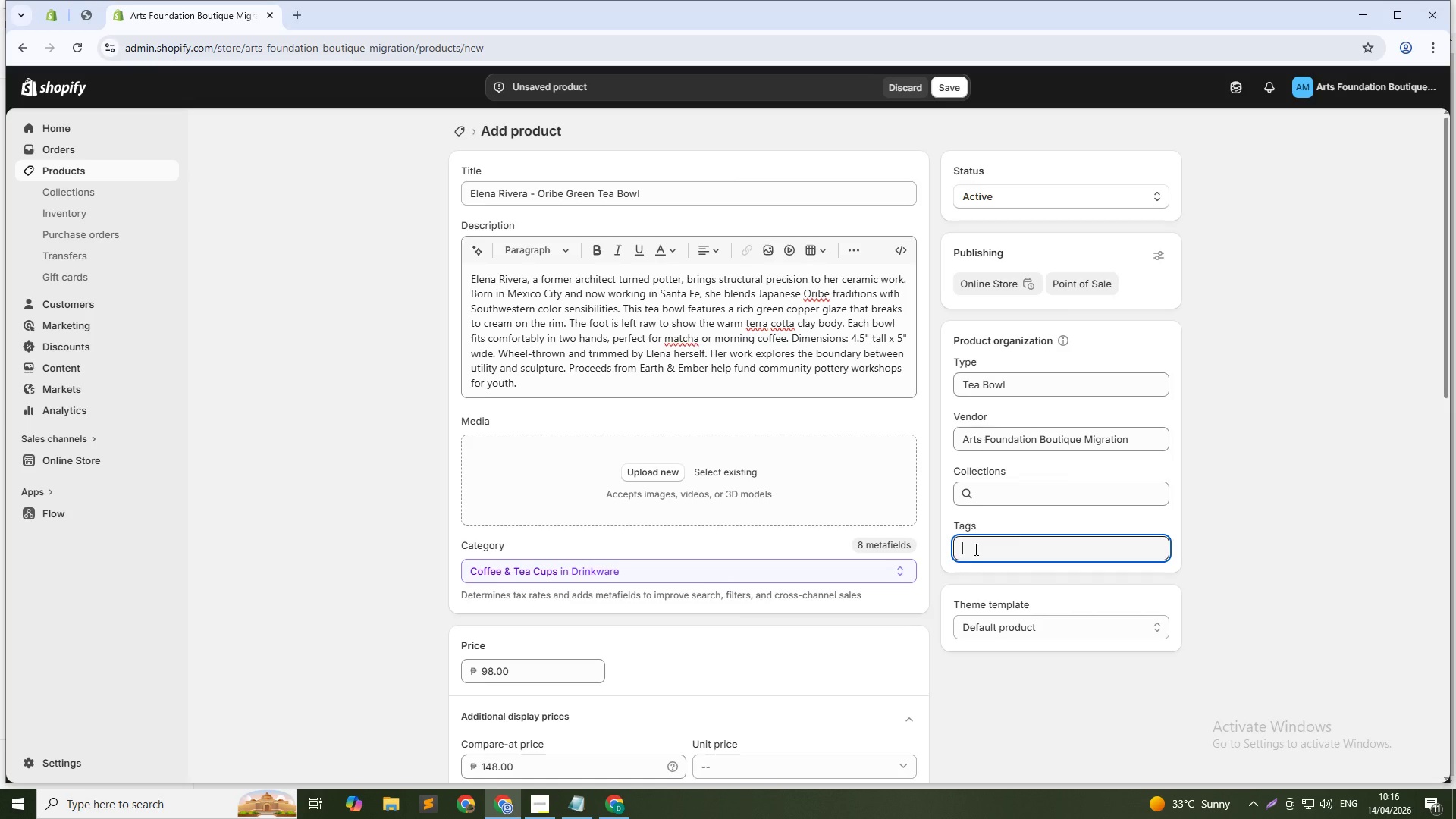 
type(fe)
 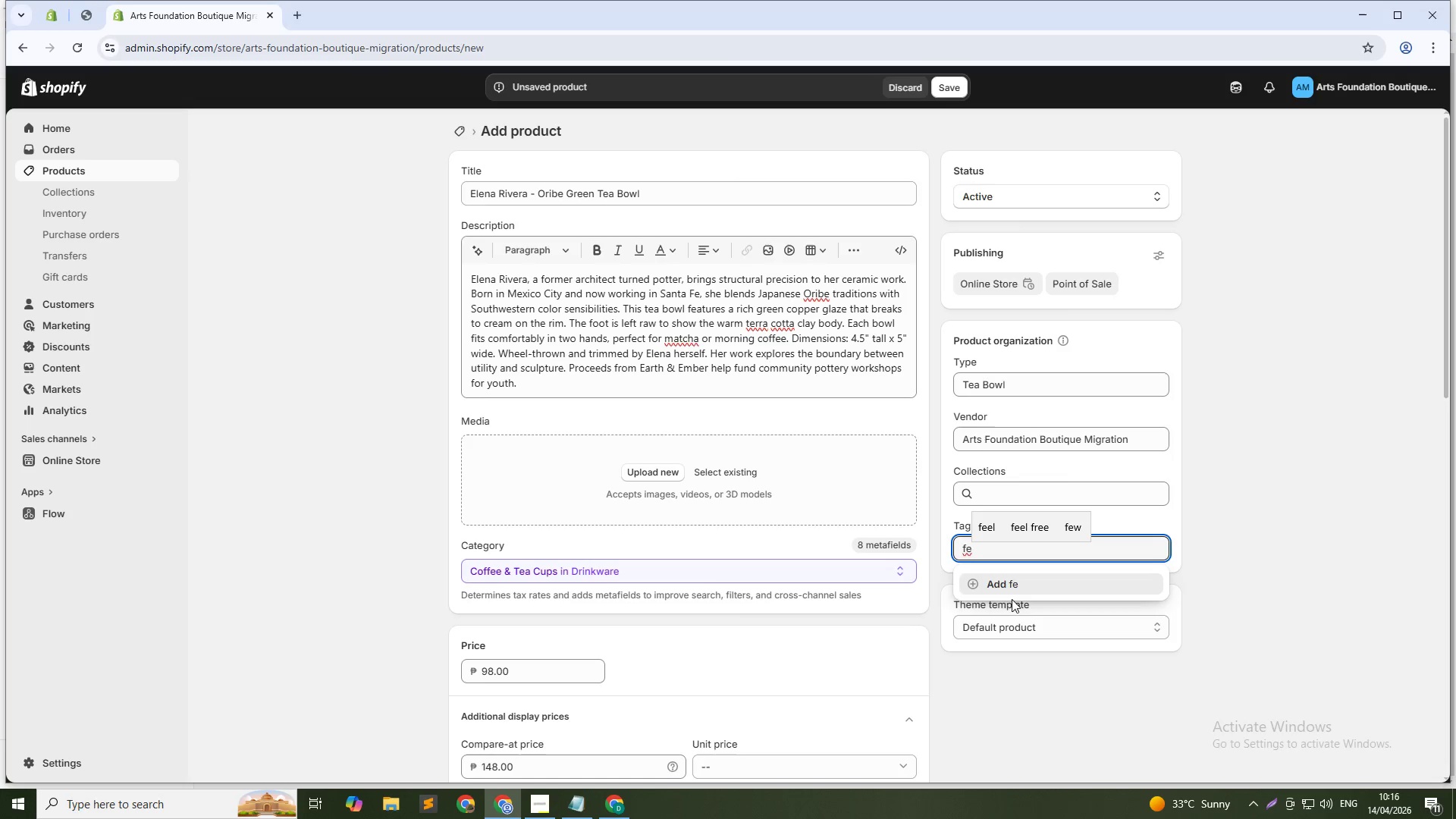 
type(atured-artisans)
 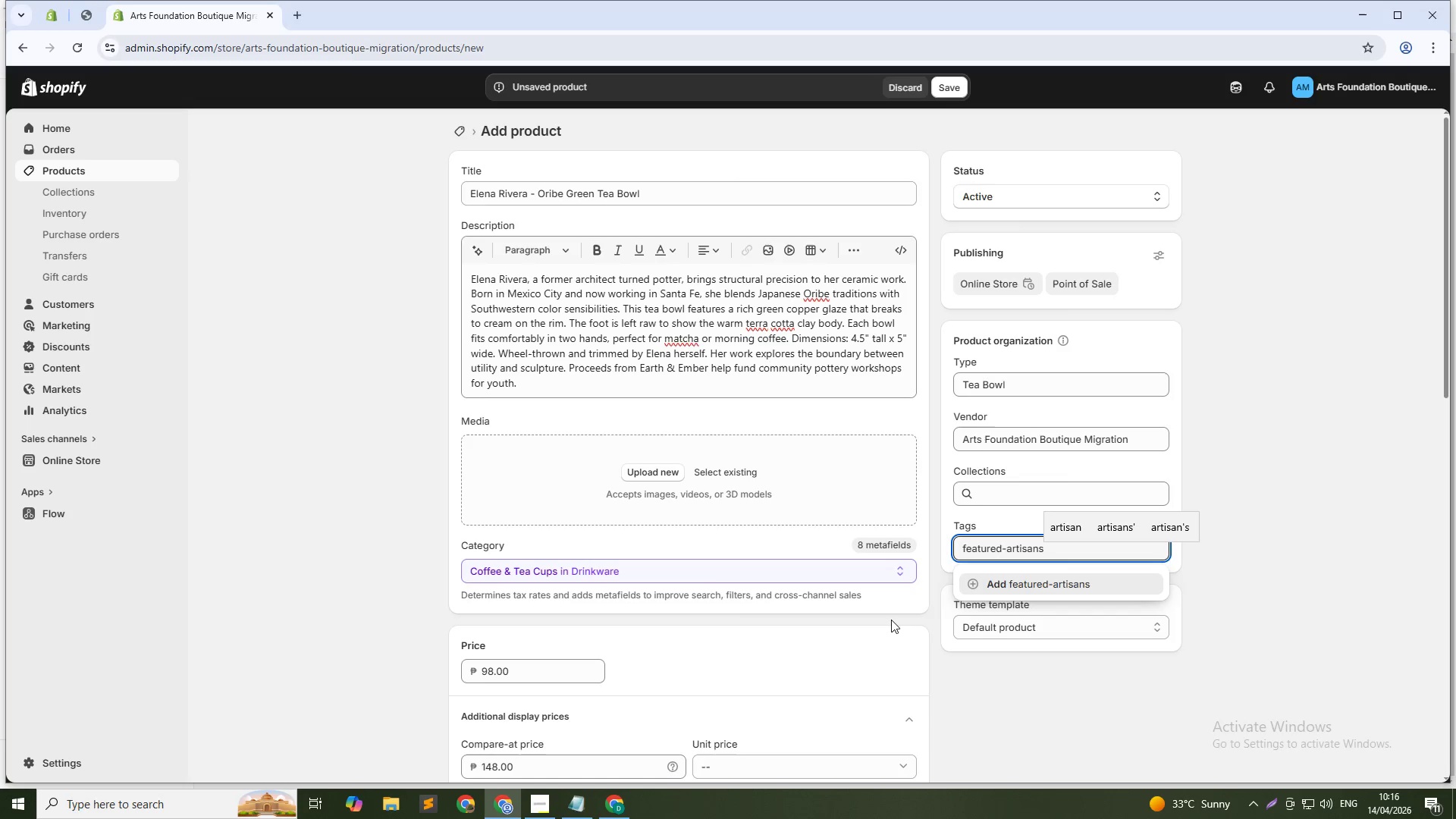 
wait(9.11)
 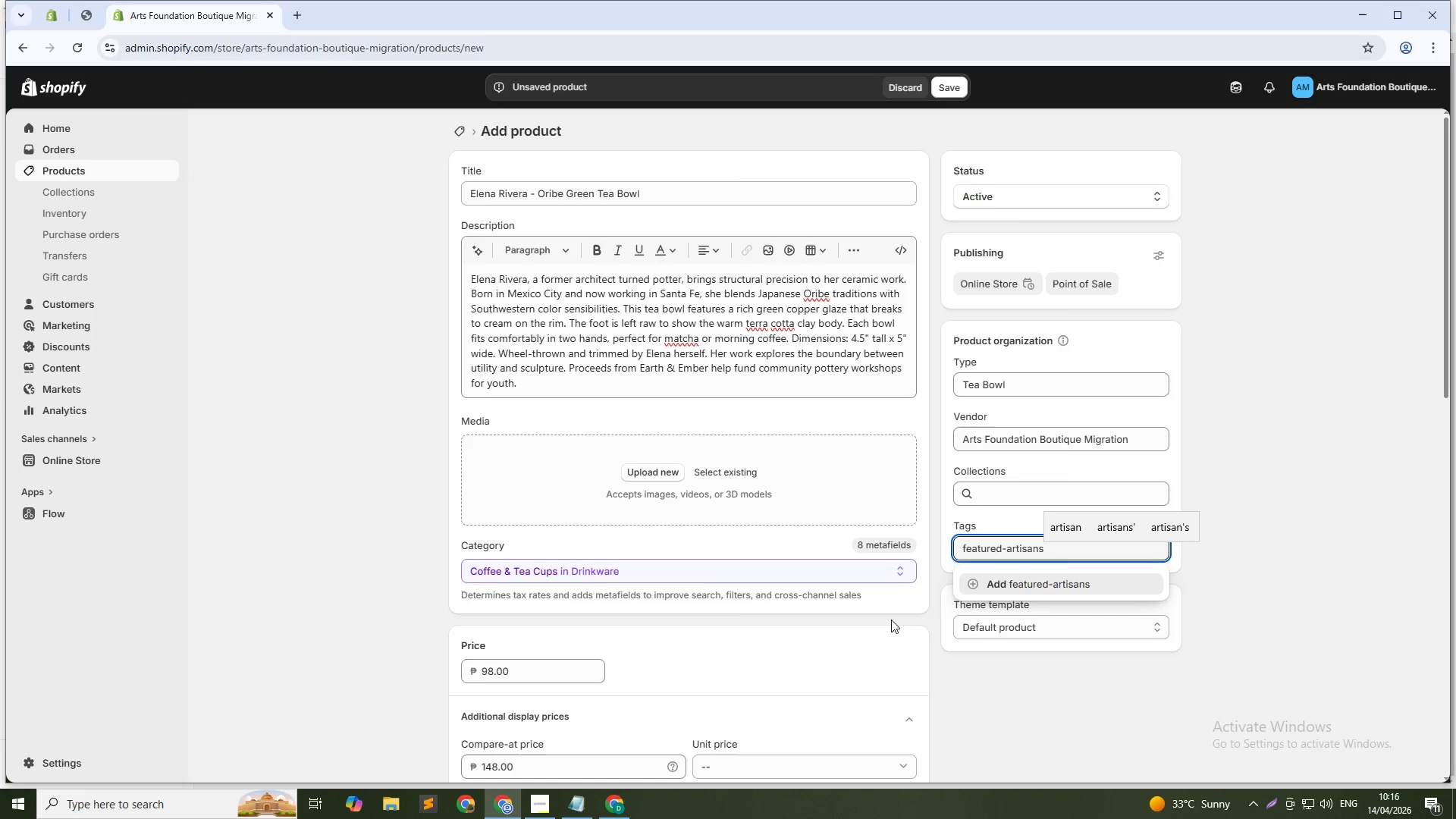 
left_click([1029, 582])
 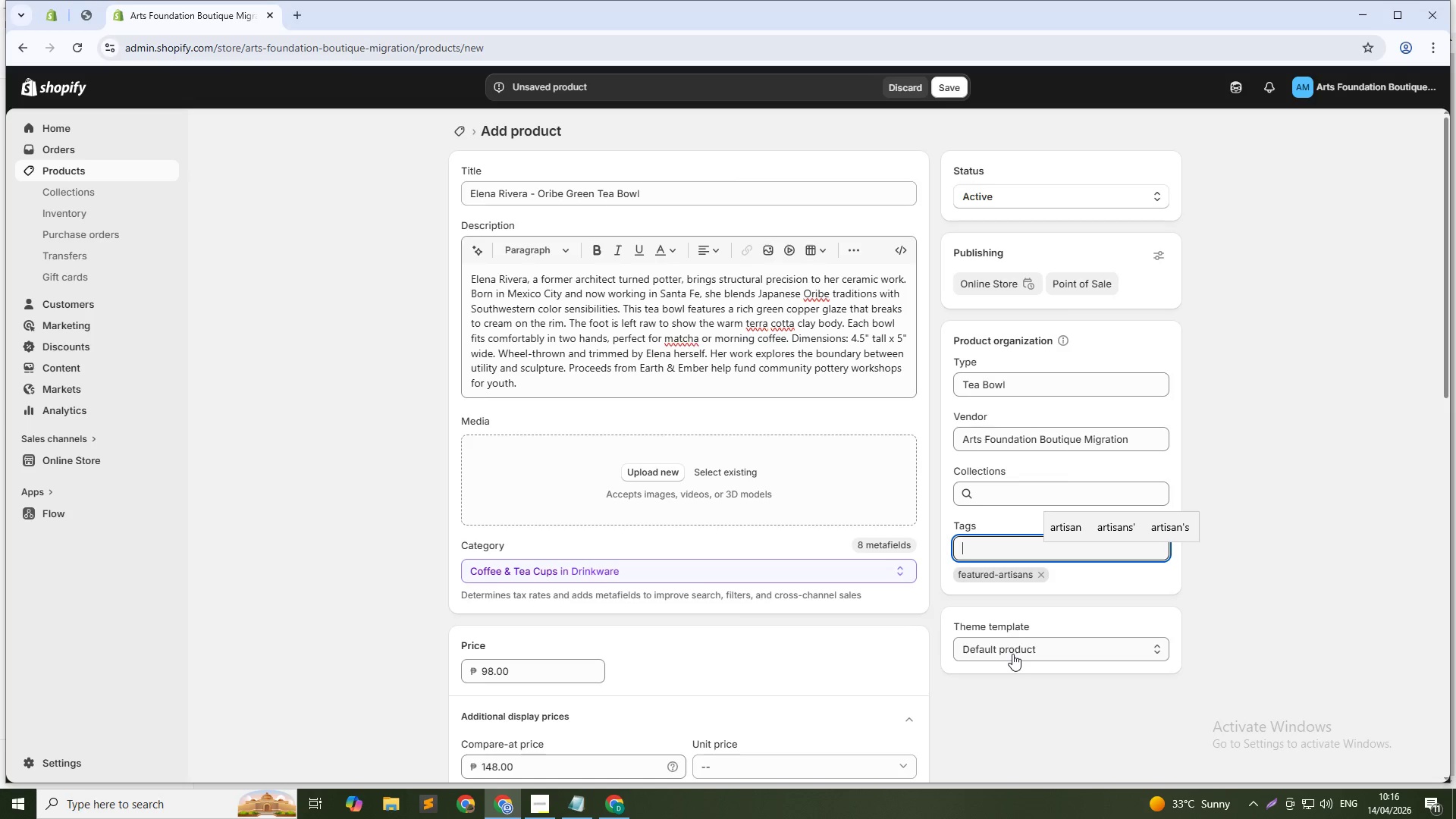 
left_click([706, 474])
 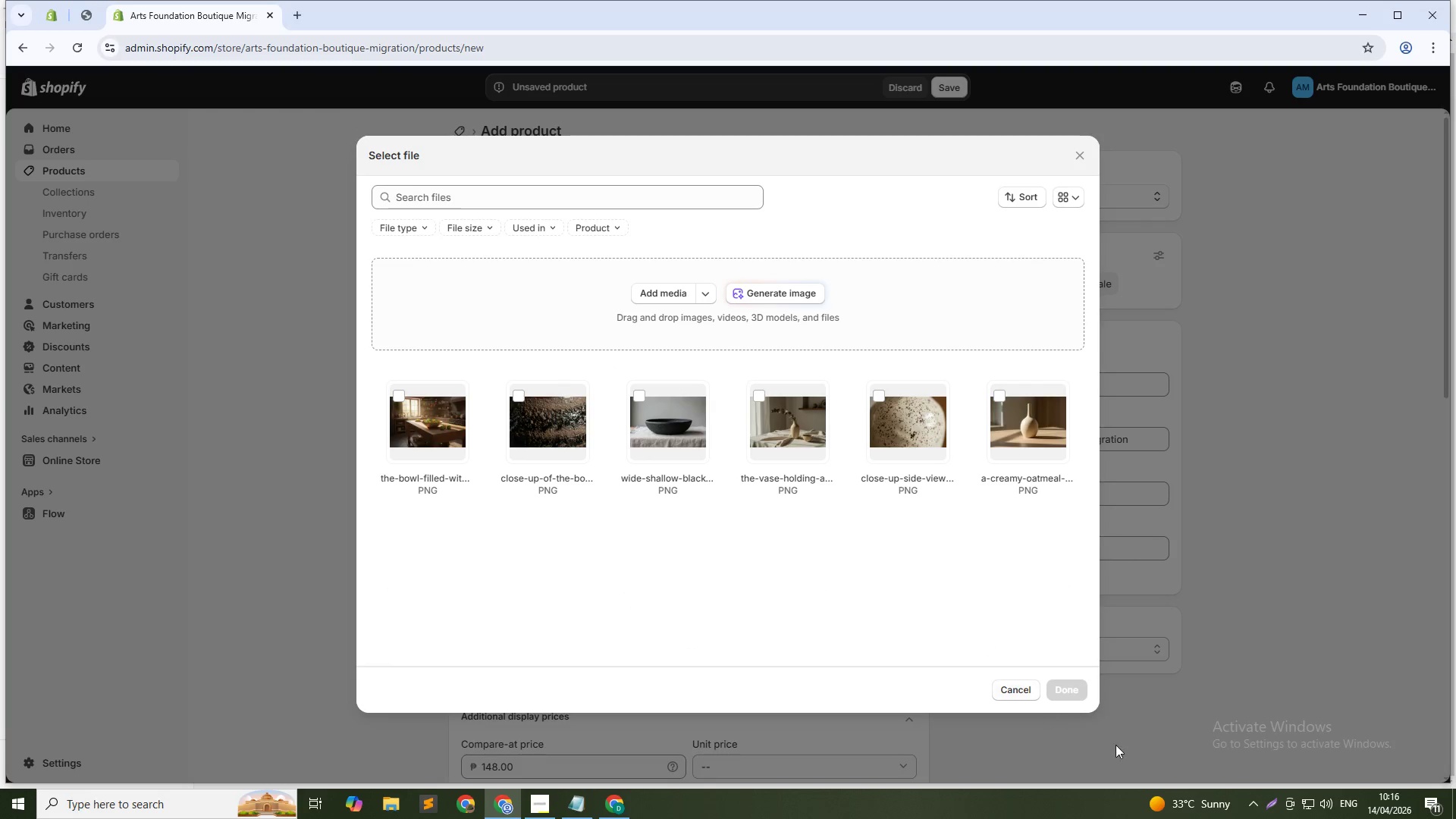 
left_click([1017, 686])
 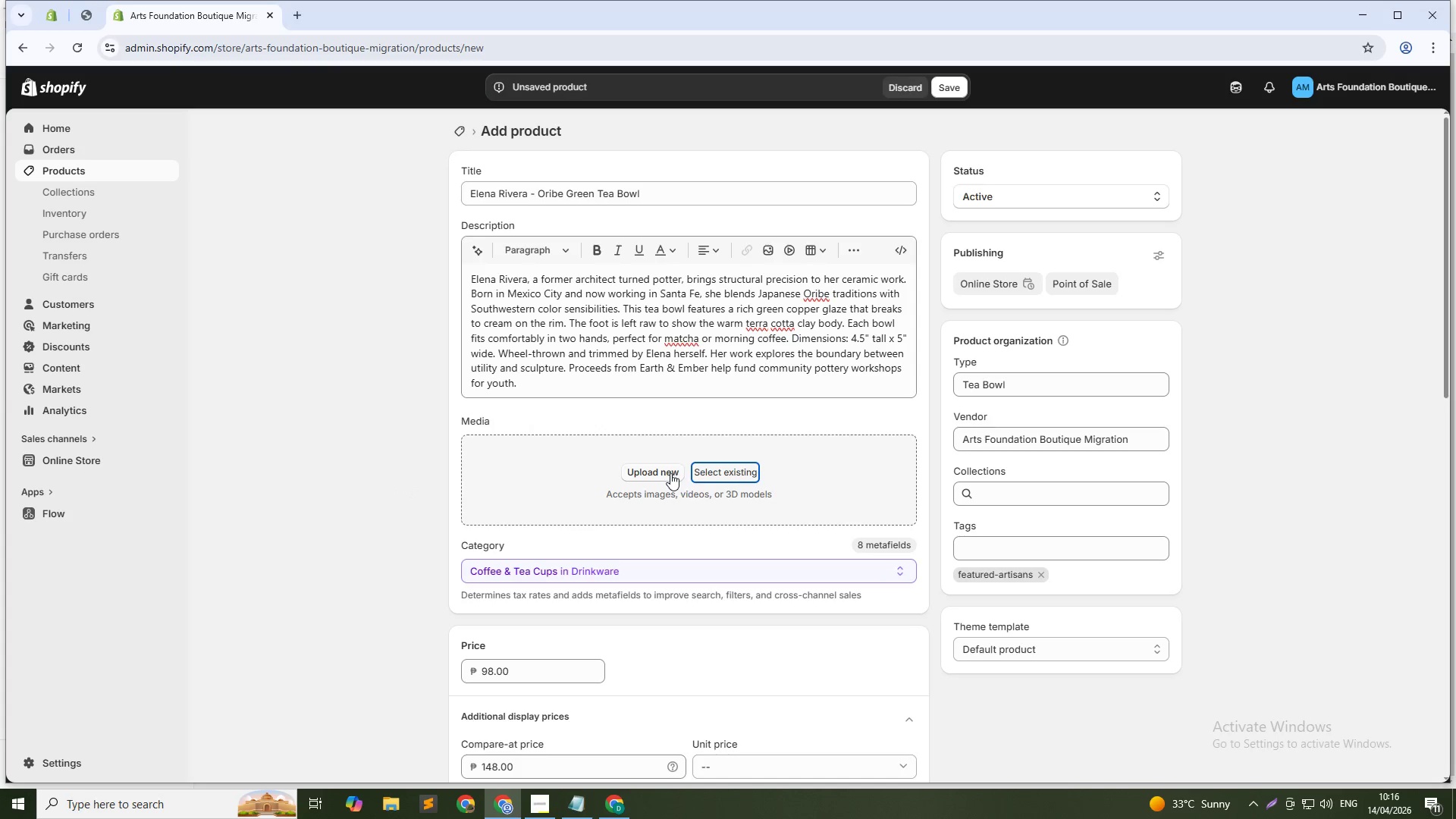 
left_click([725, 476])
 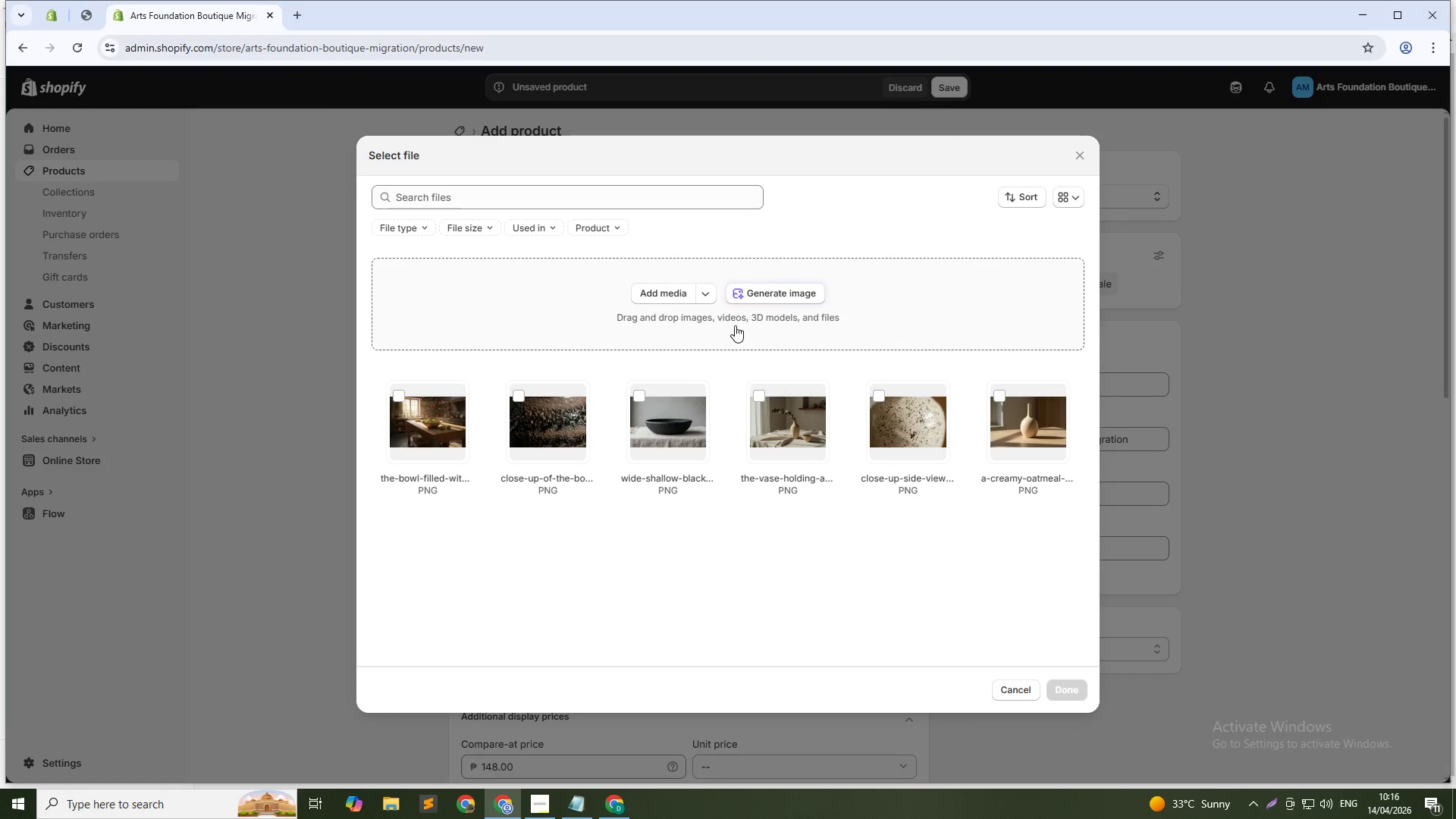 
left_click([764, 293])
 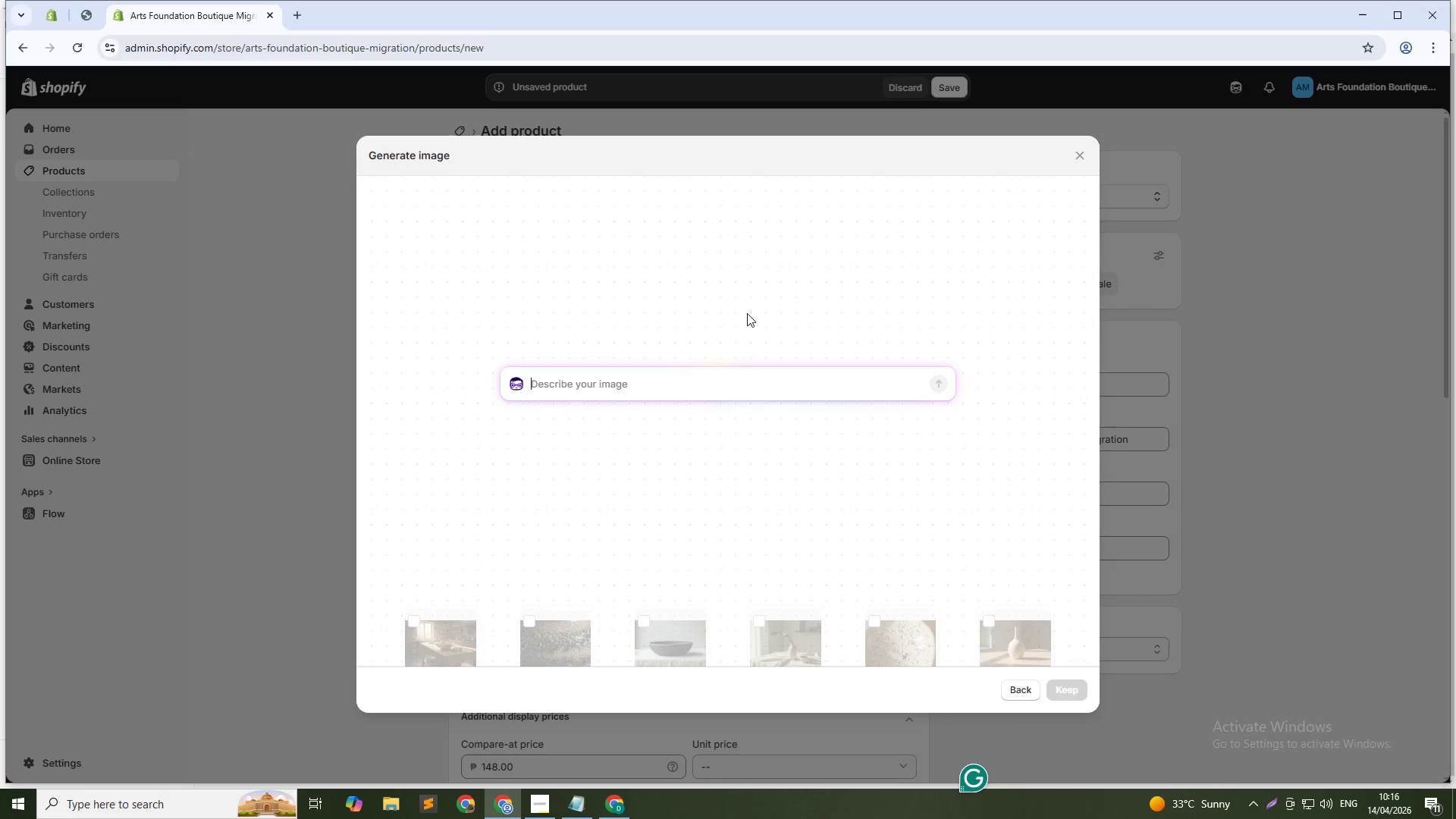 
type(Green ceramic tea bowl with copper glaze breaking to cream on rim, sitting on a rustic wooden table, soft afternoon light, pottery product shot)
 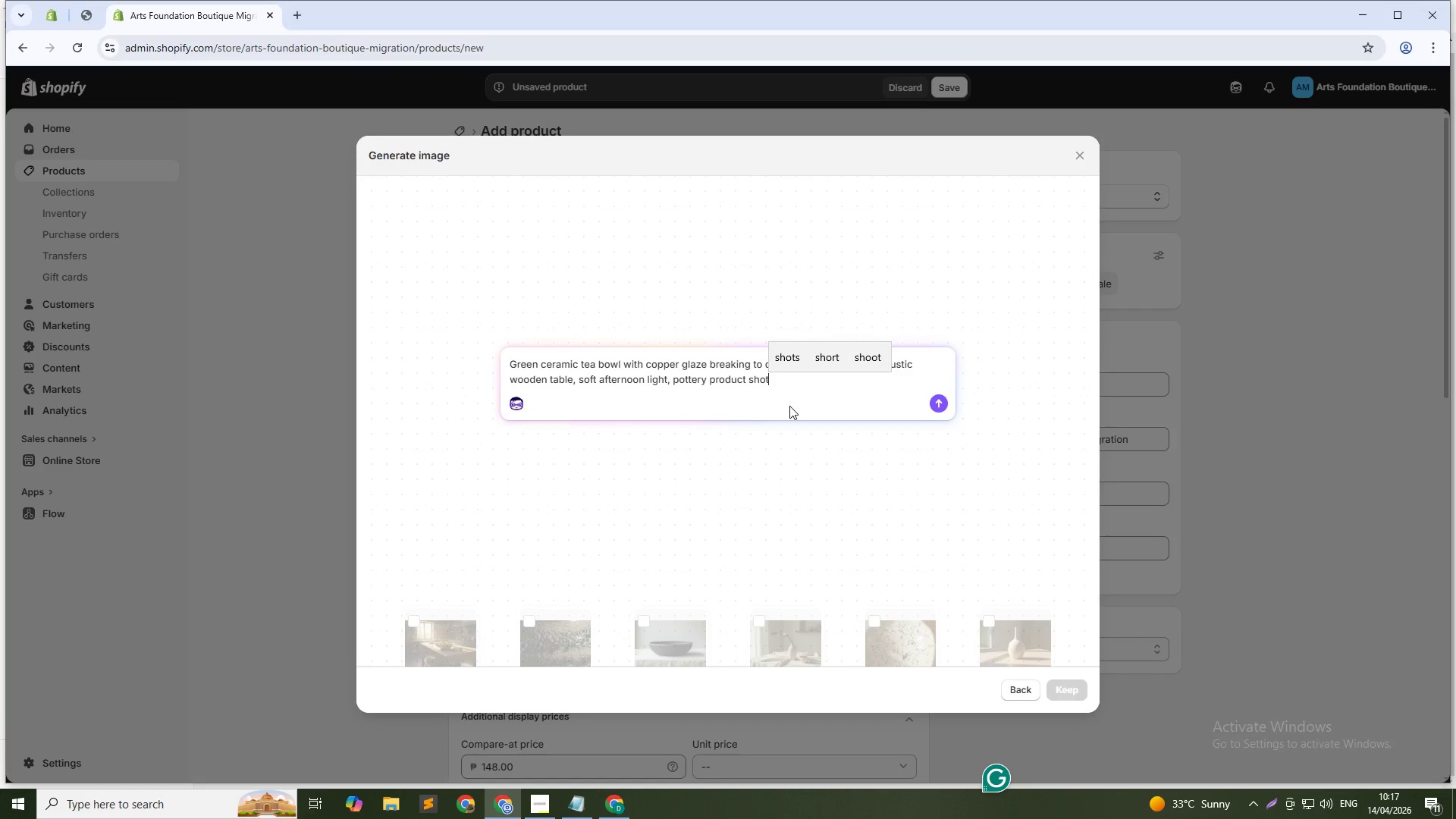 
key(NumpadEnter)
 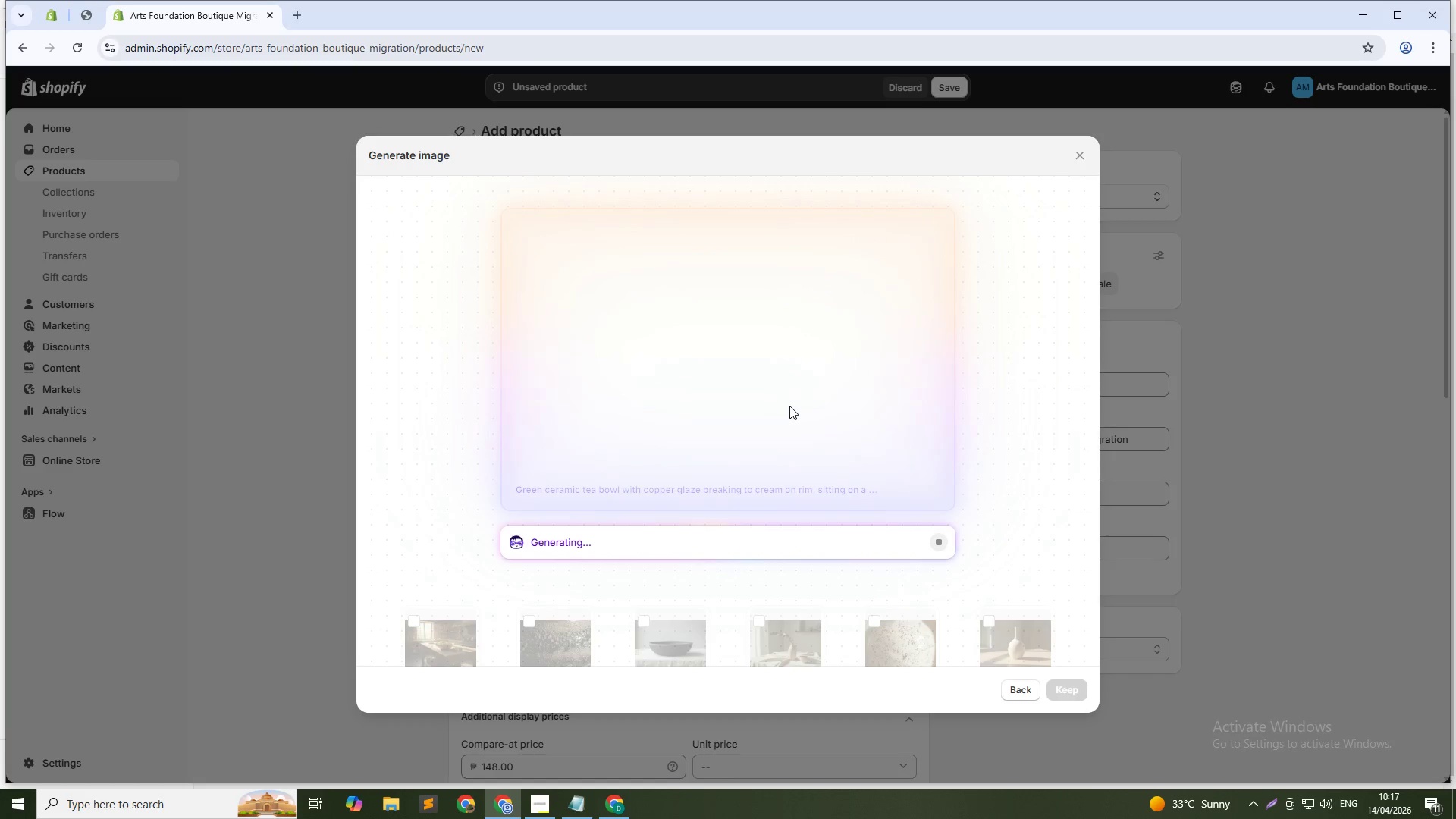 
wait(24.83)
 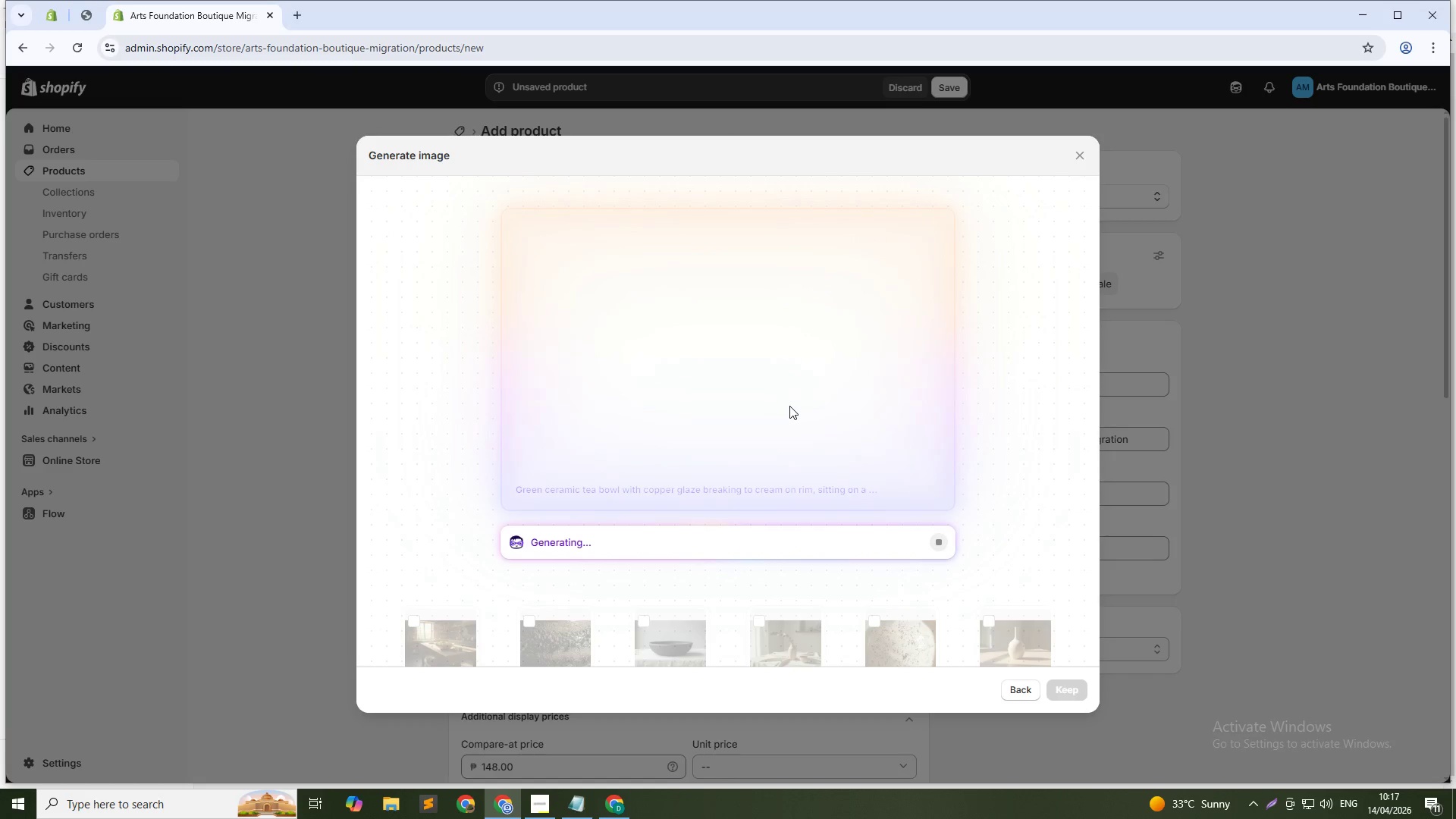 
key(Alt+AltLeft)
 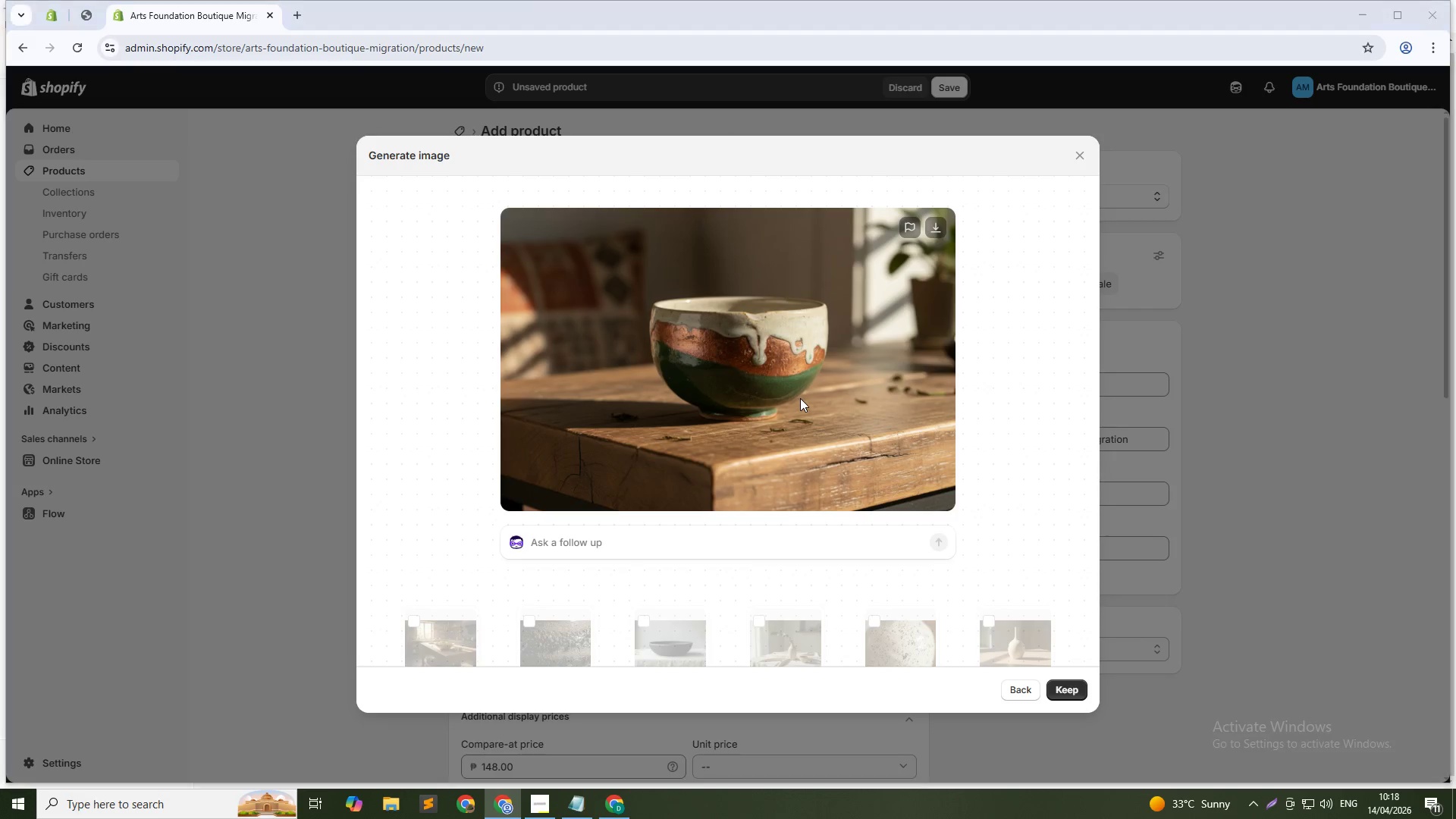 
key(Alt+Tab)